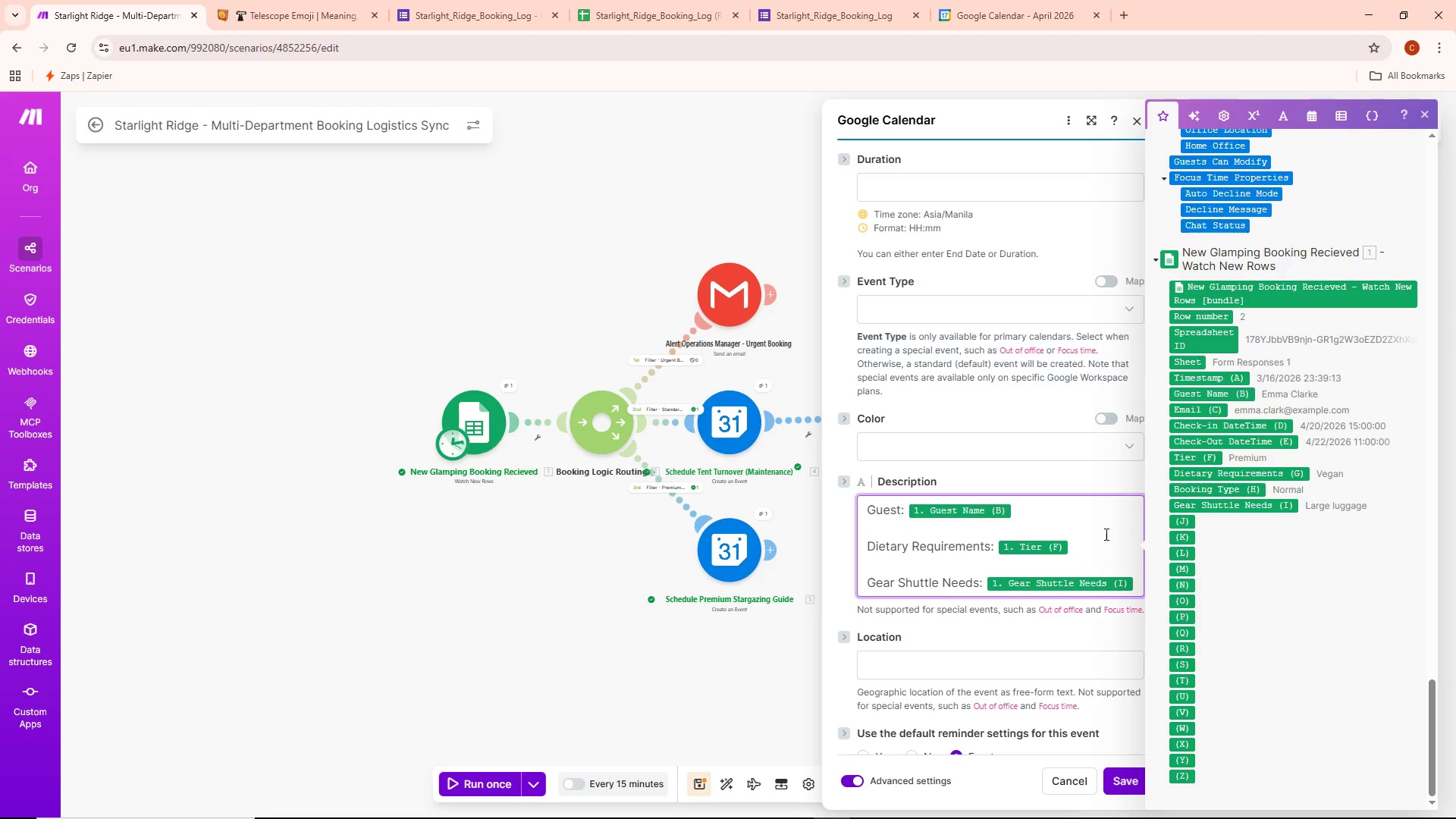 
key(Backspace)
 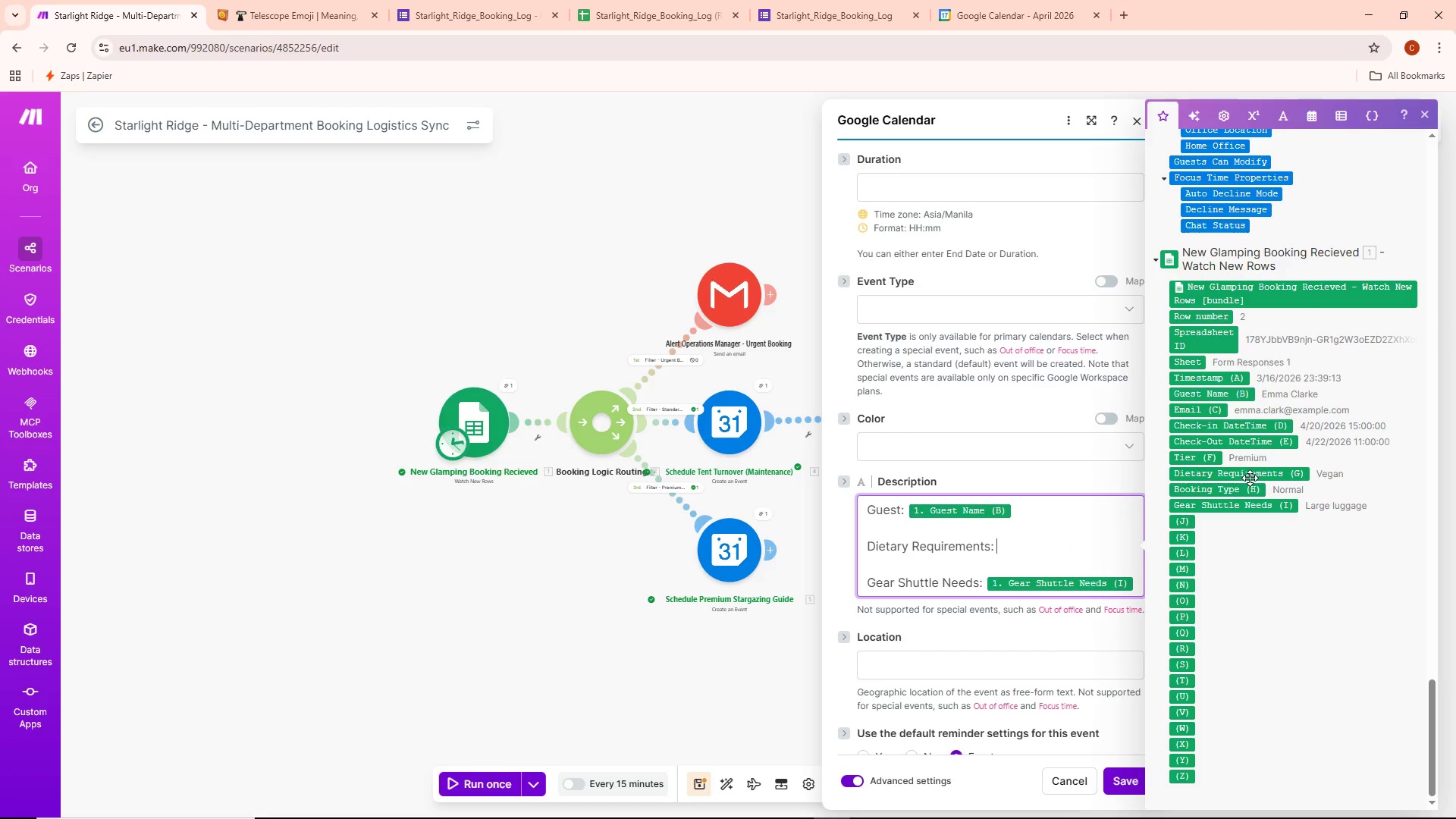 
left_click([1249, 477])
 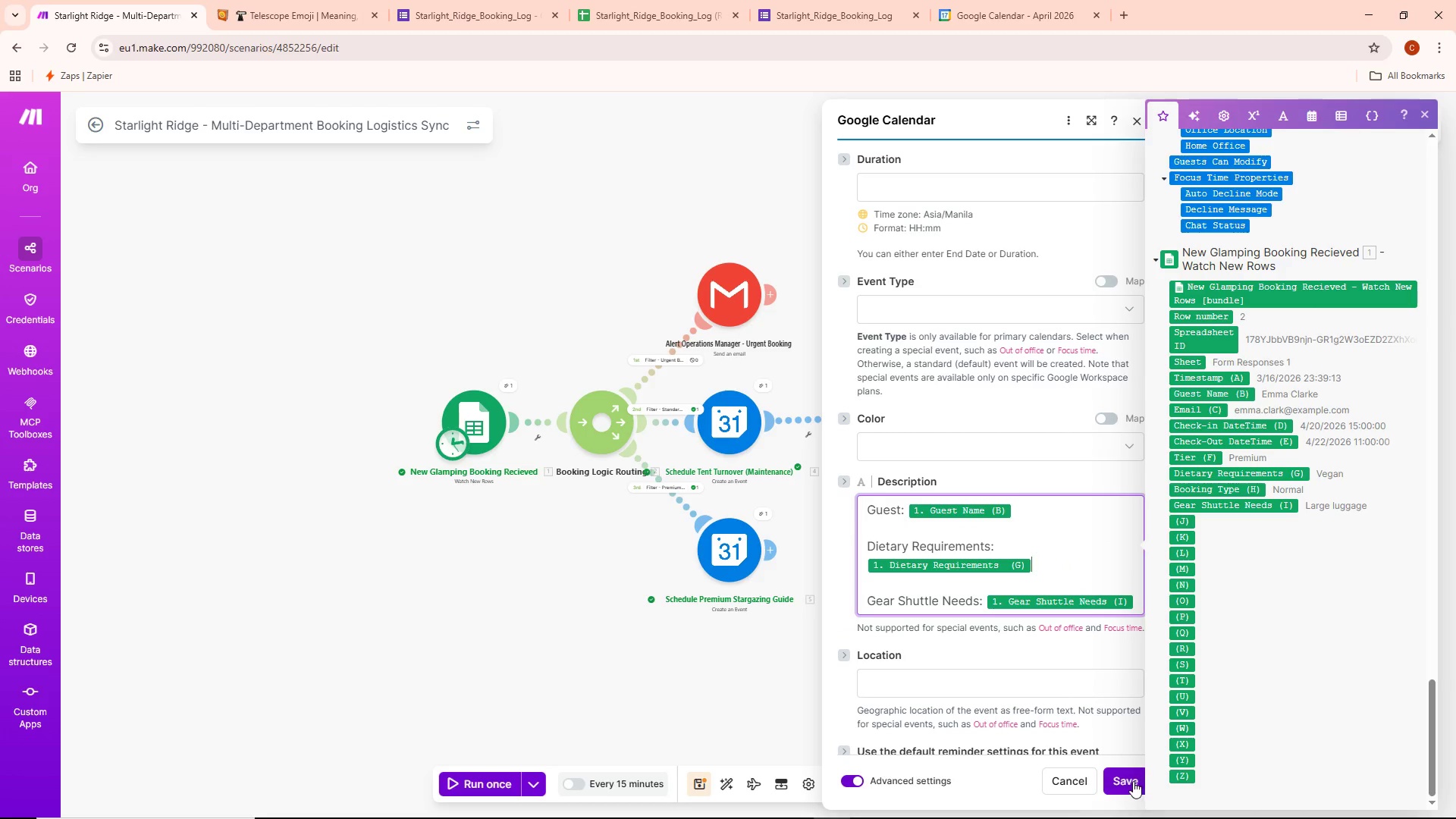 
left_click([1132, 778])
 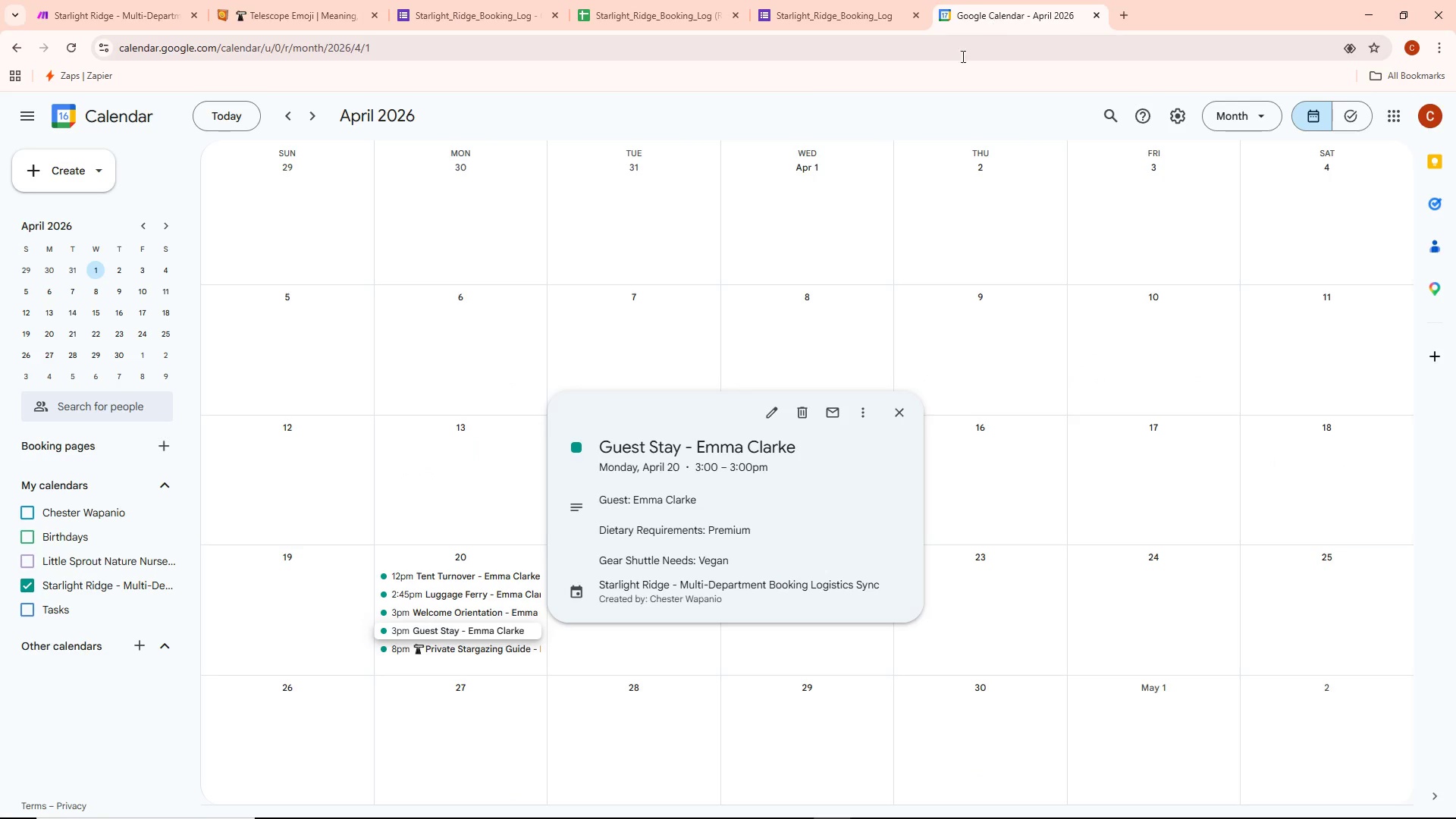 
left_click([491, 602])
 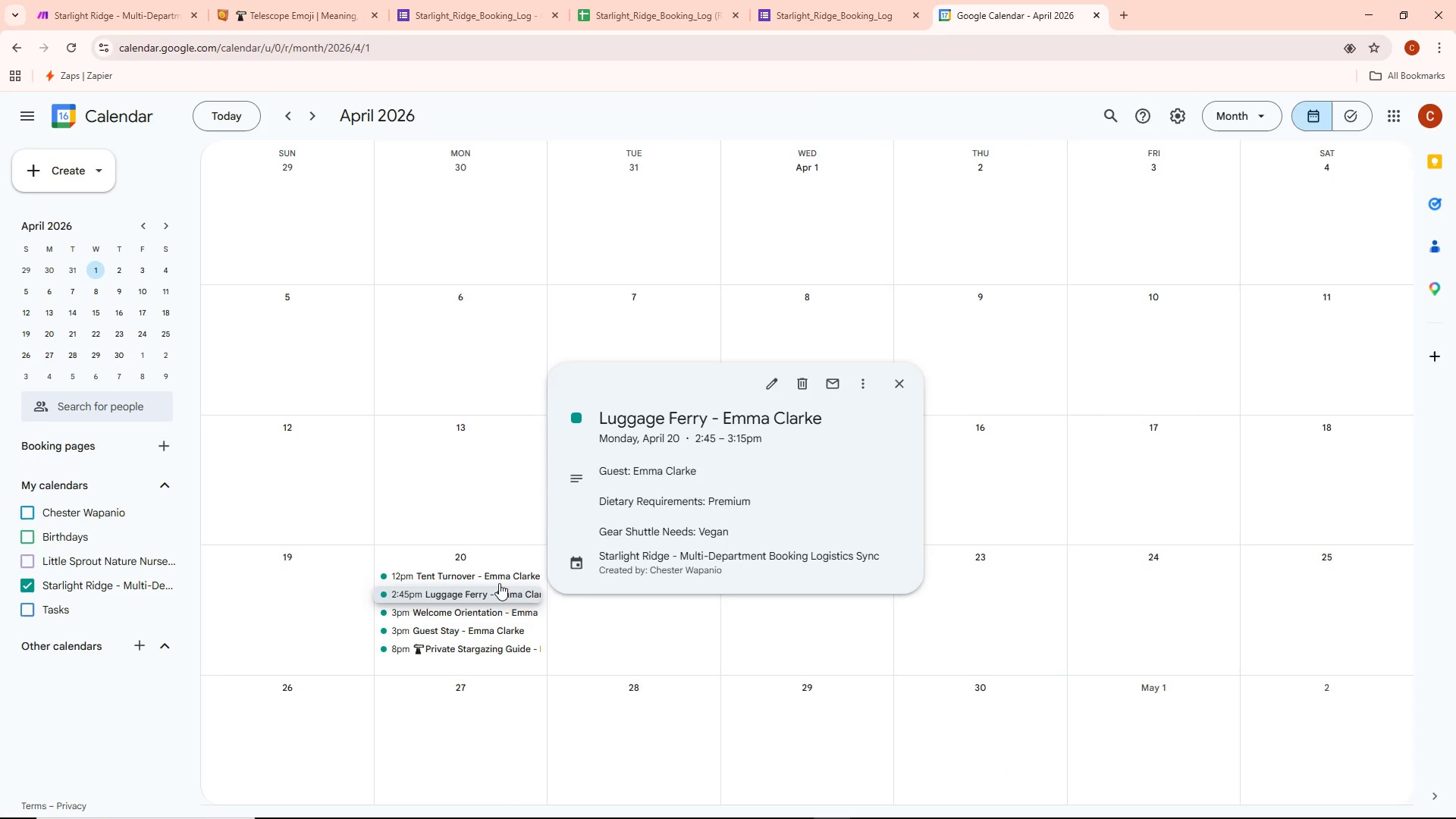 
right_click([499, 581])
 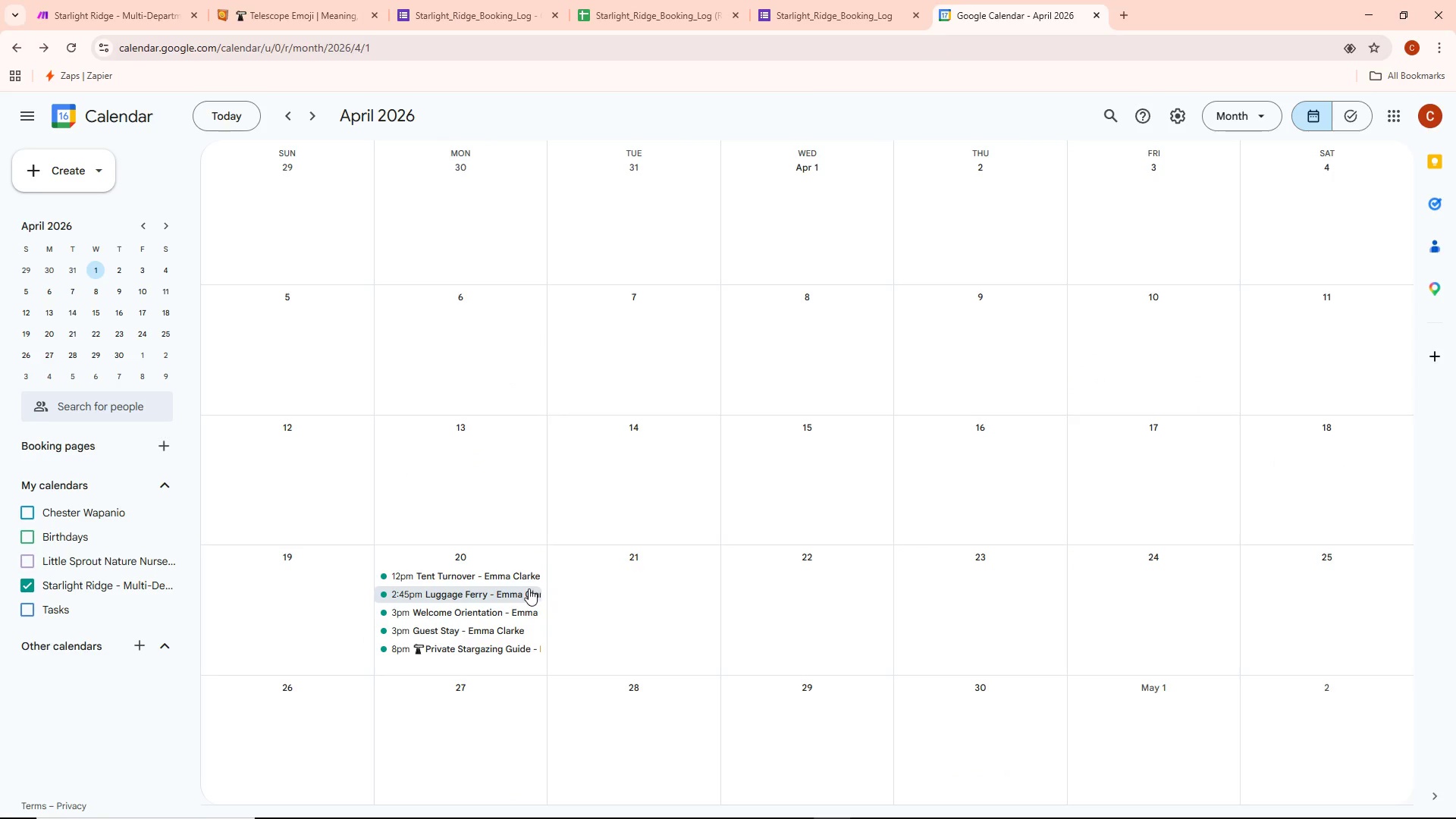 
right_click([507, 575])
 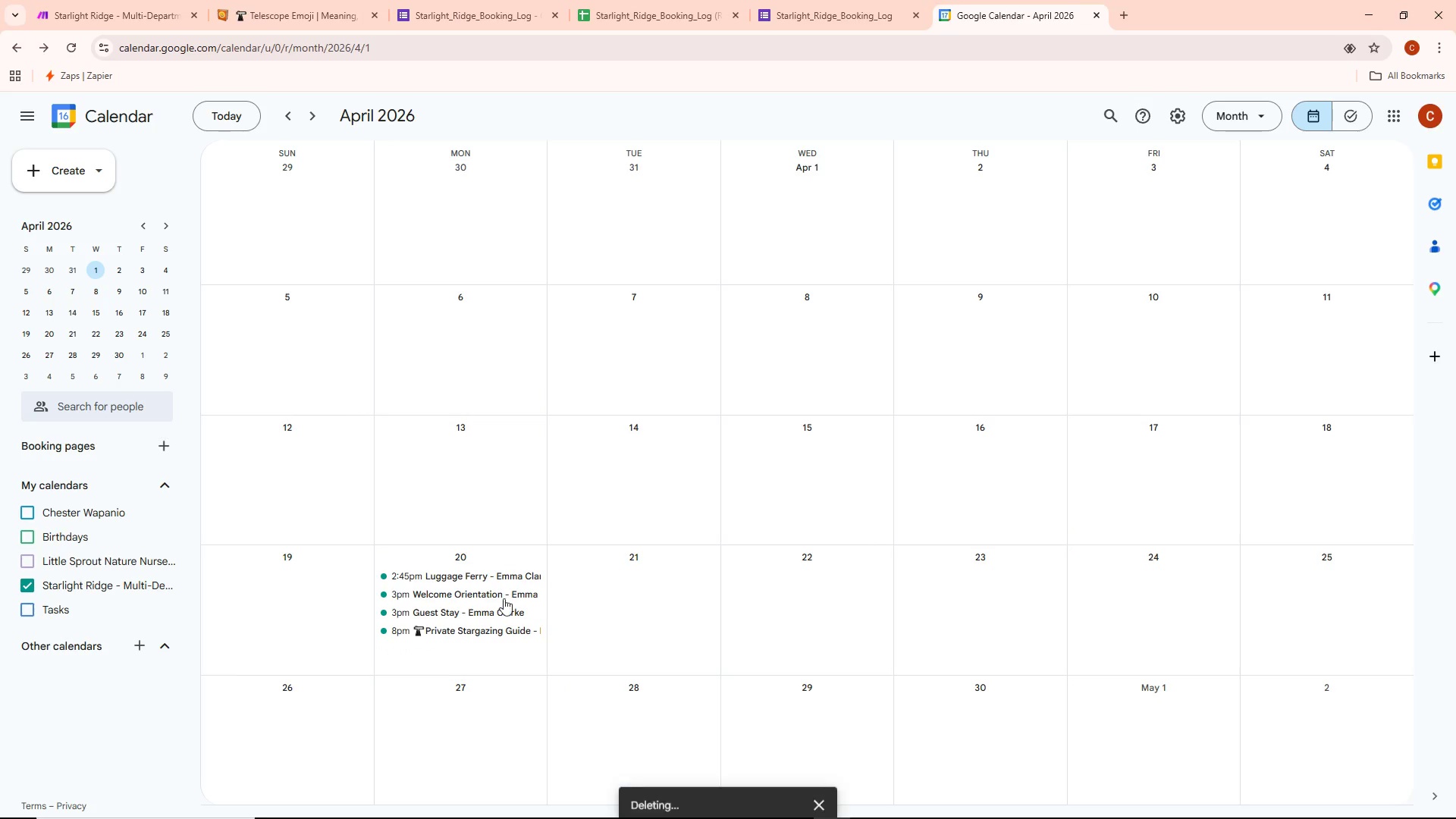 
right_click([475, 585])
 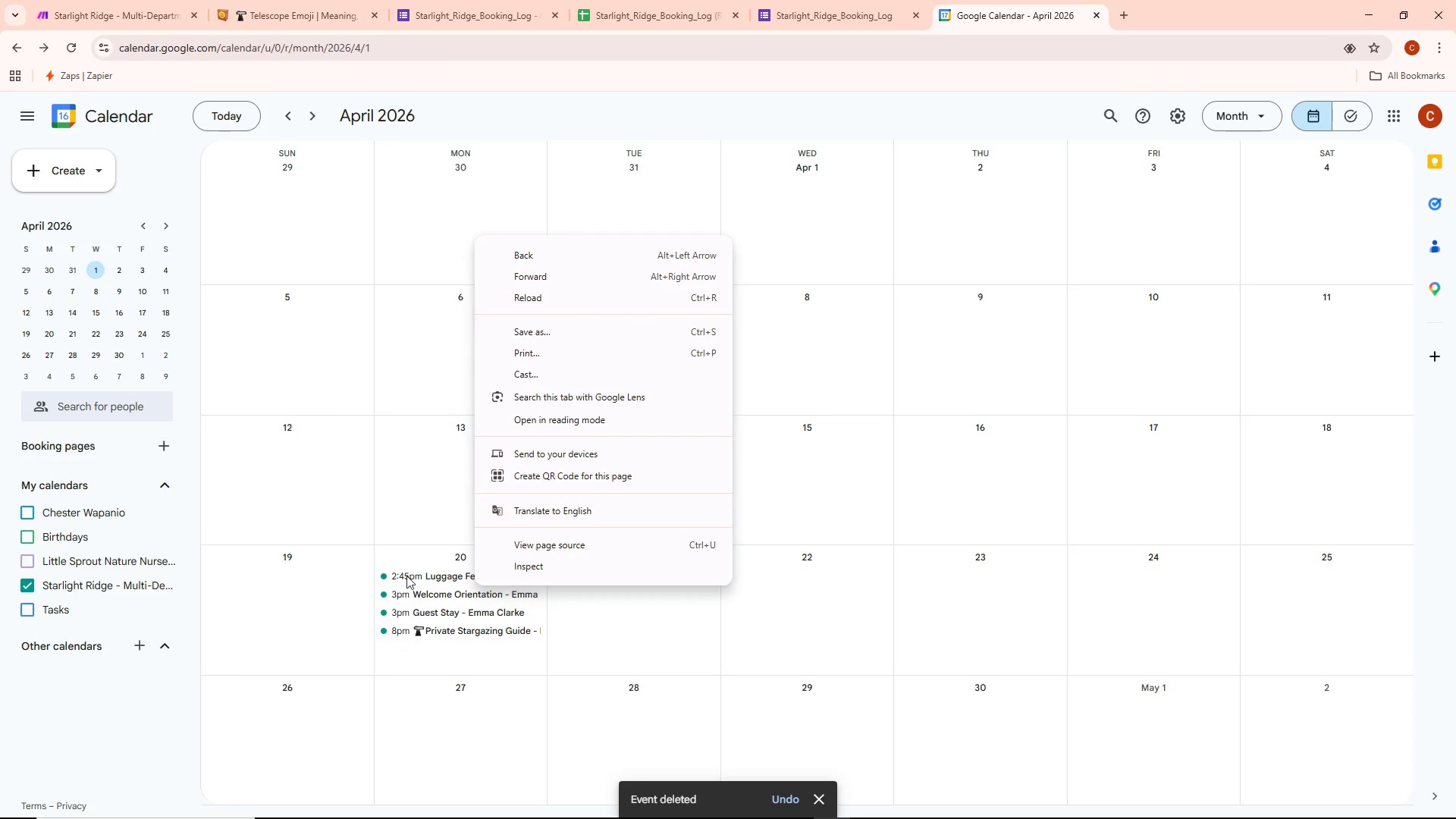 
right_click([426, 572])
 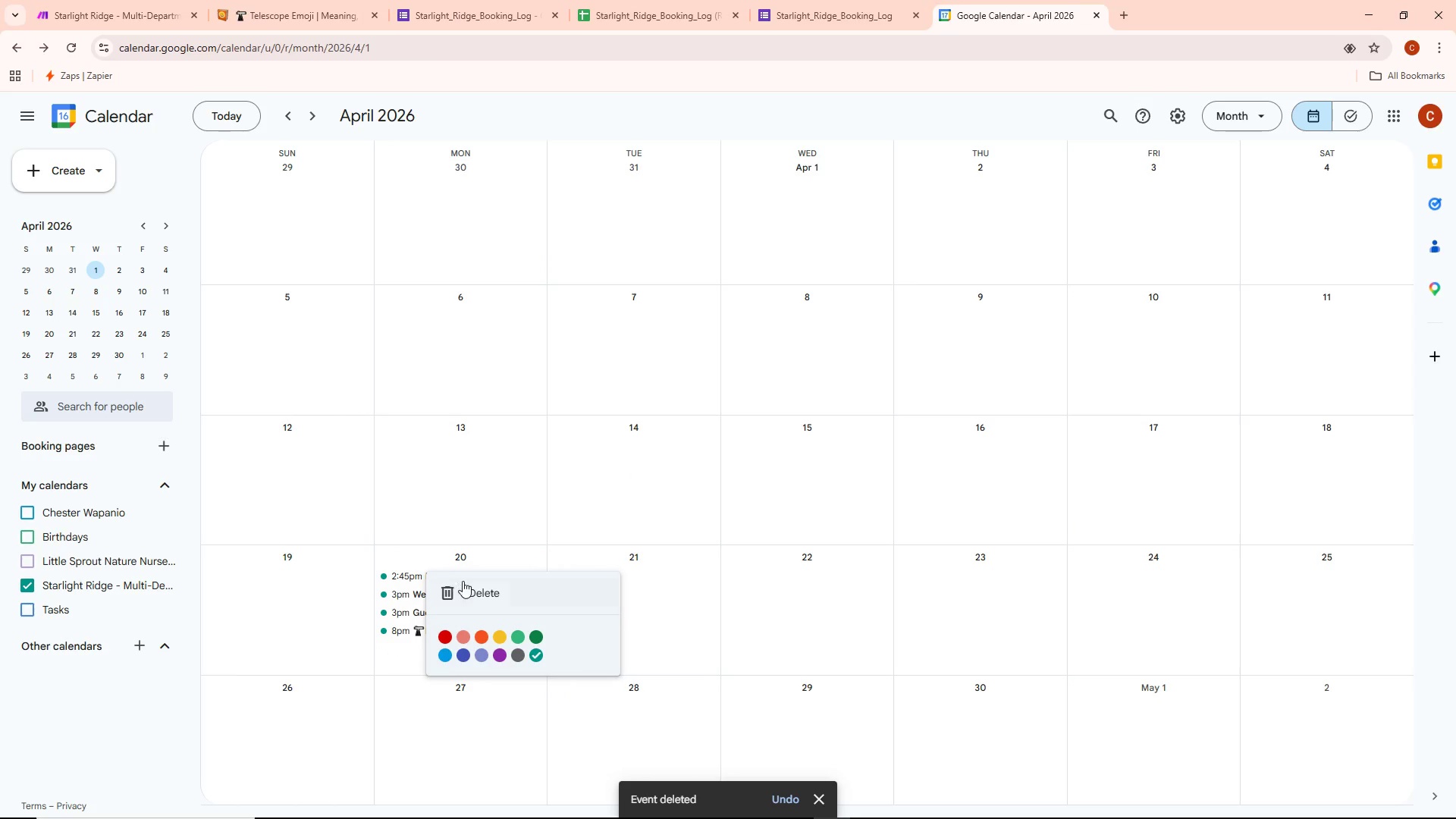 
left_click([466, 583])
 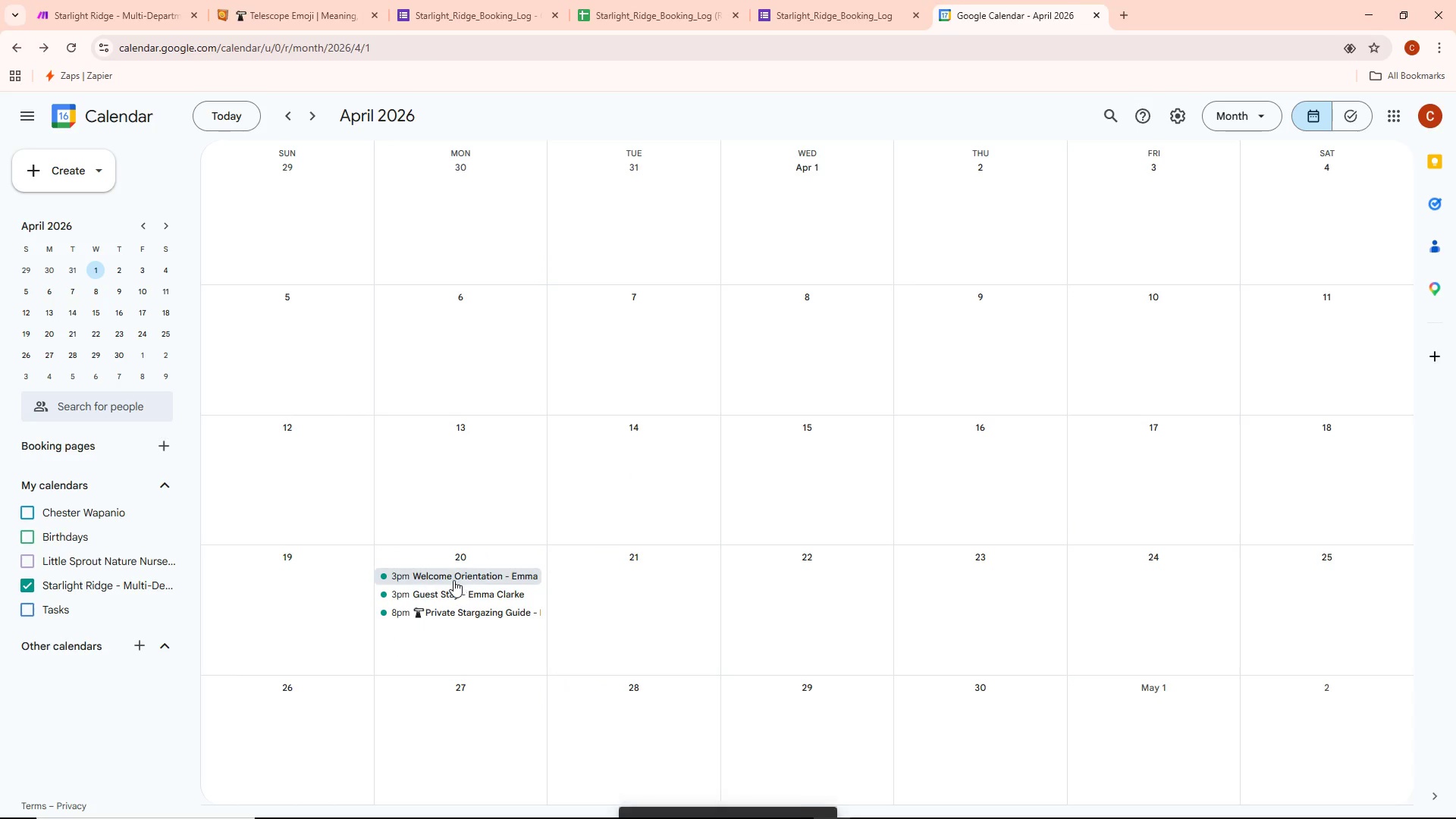 
right_click([447, 577])
 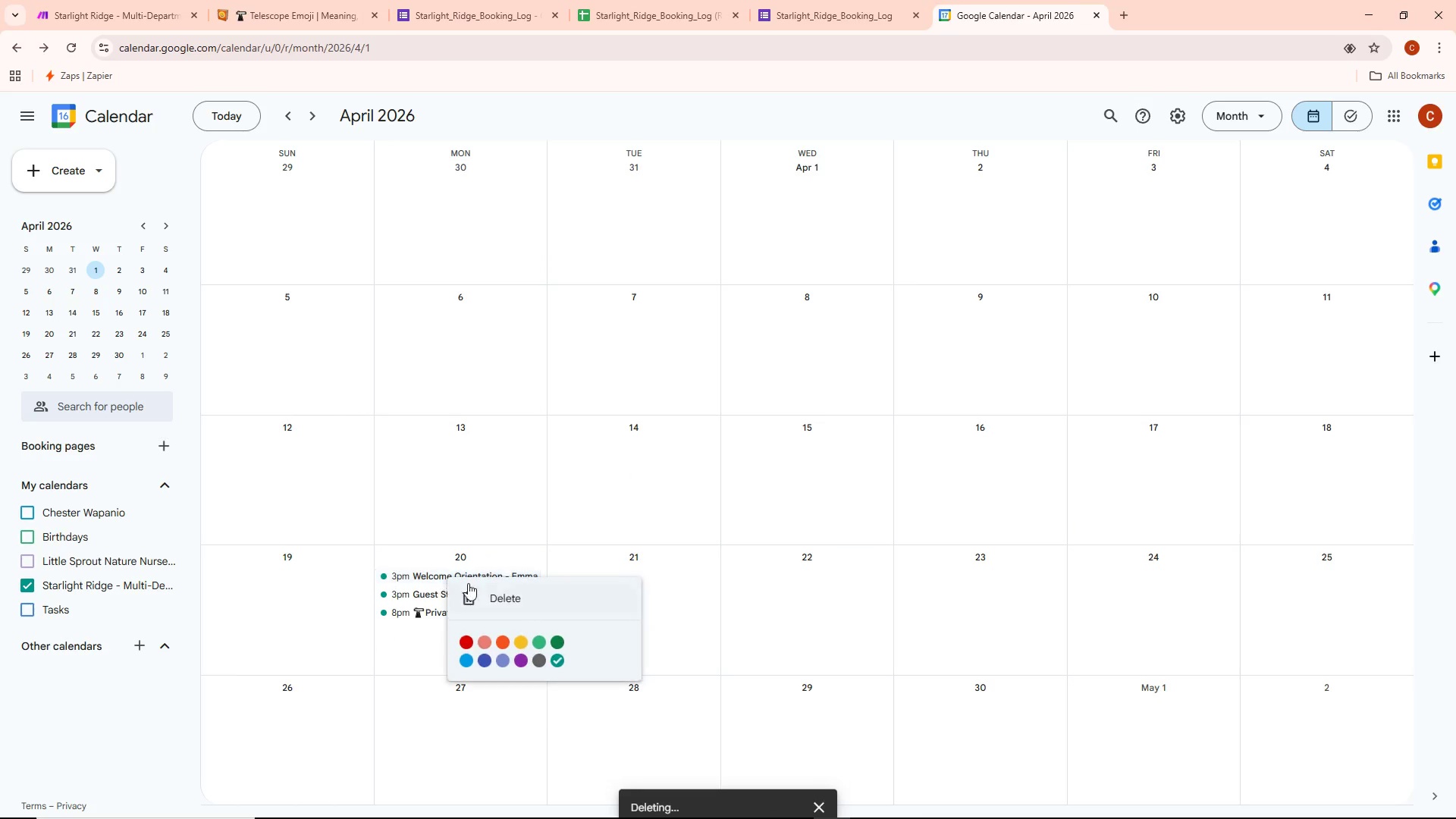 
left_click([483, 587])
 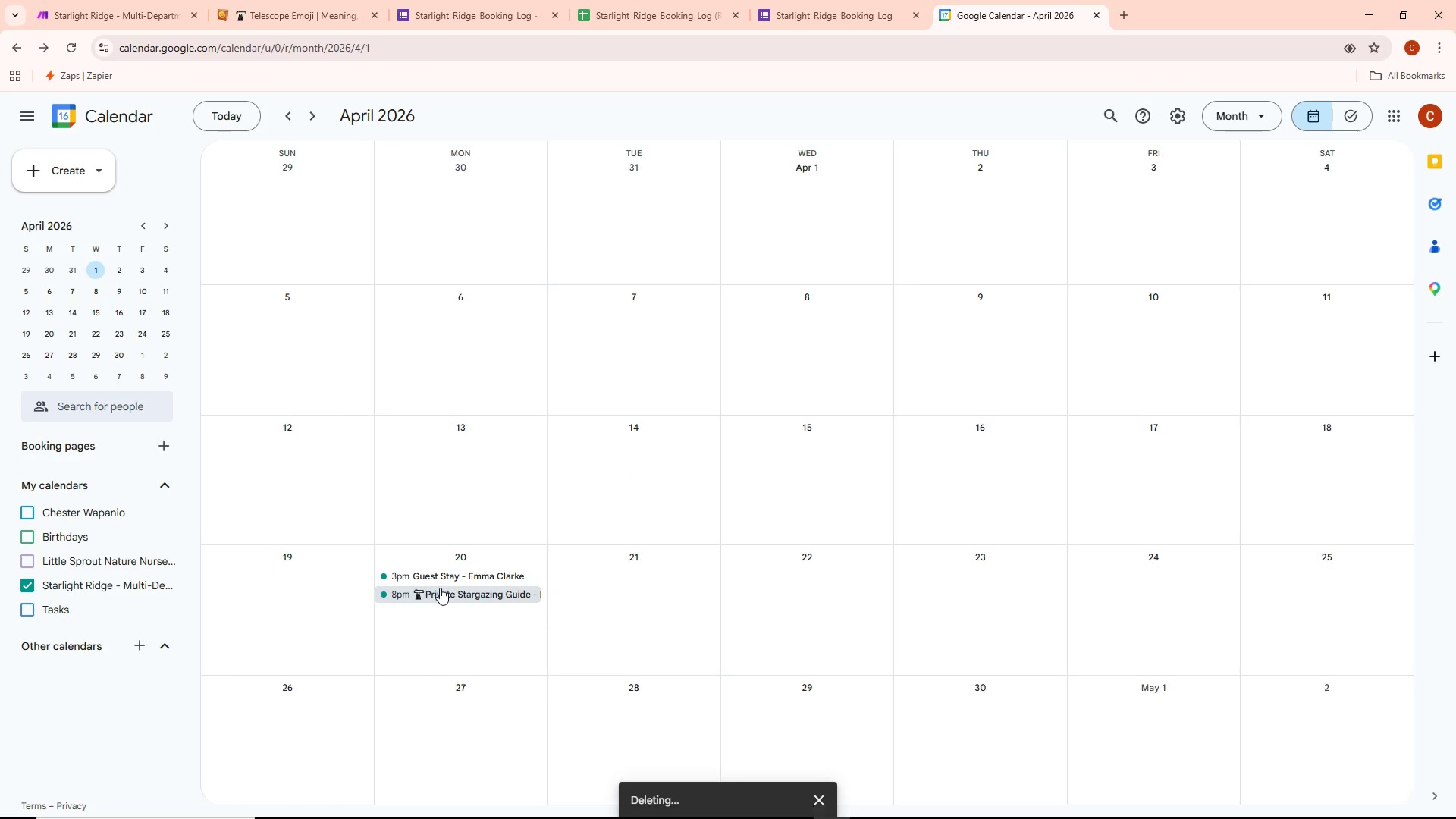 
right_click([440, 585])
 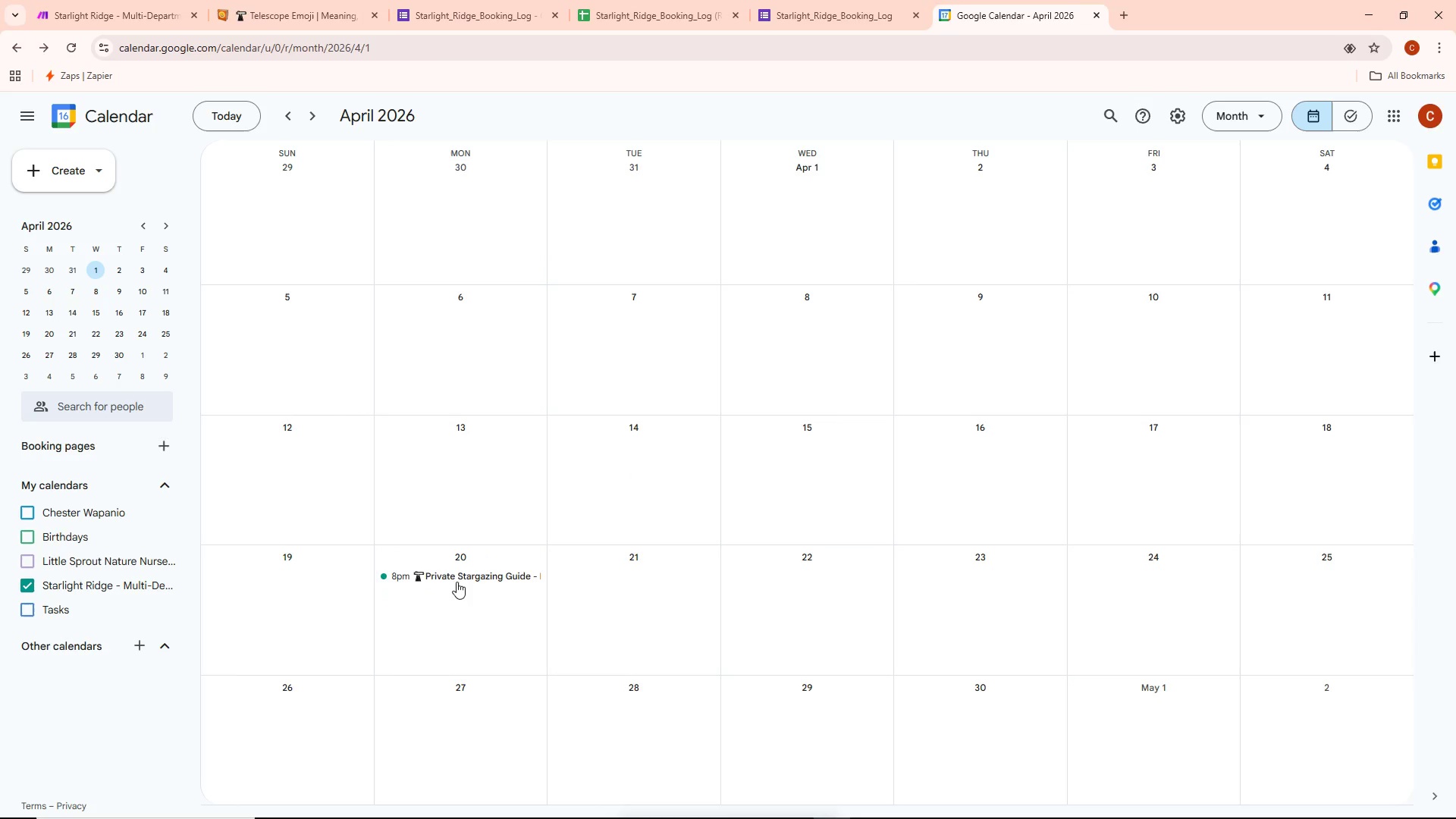 
right_click([453, 576])
 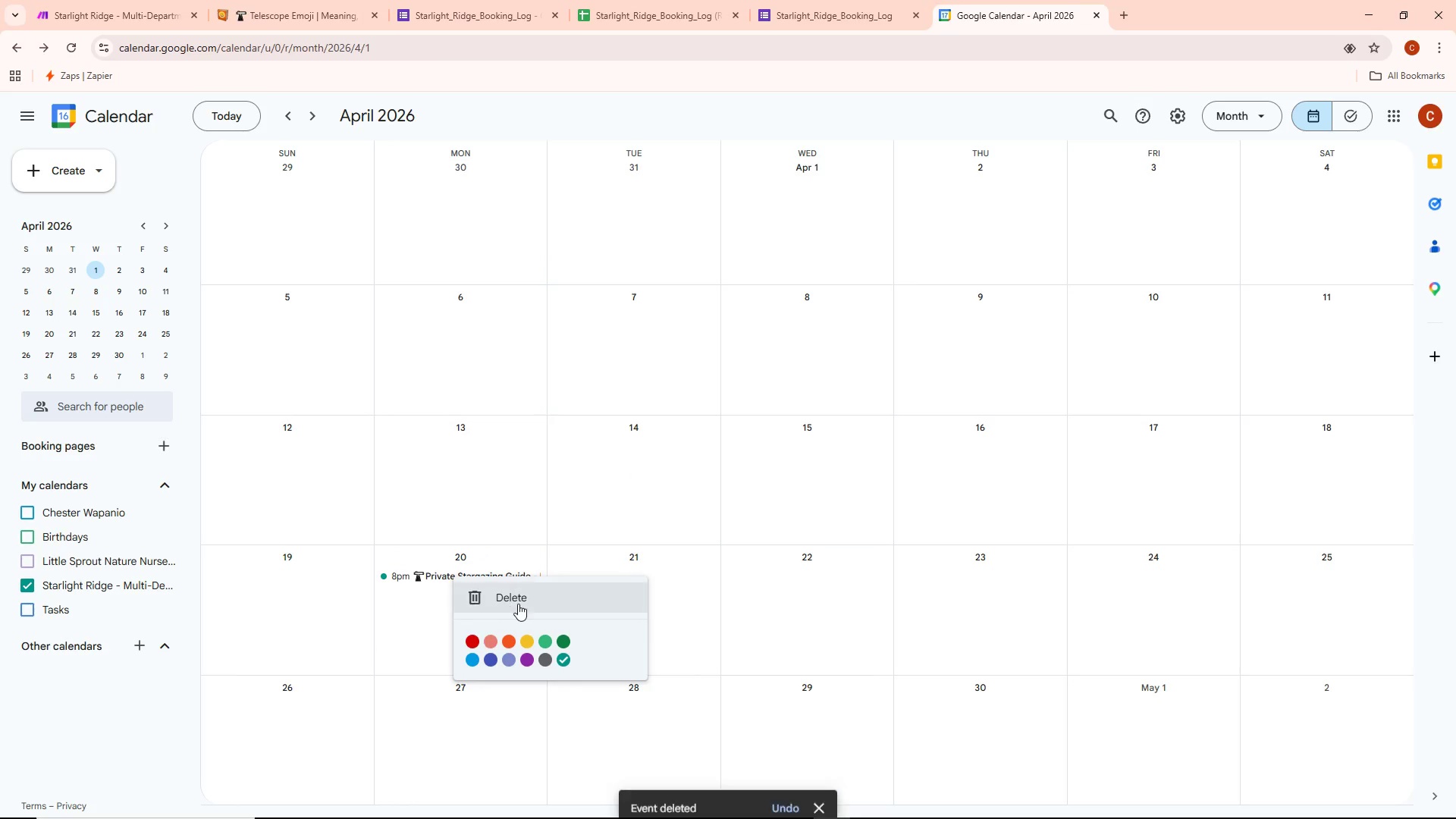 
left_click([519, 602])
 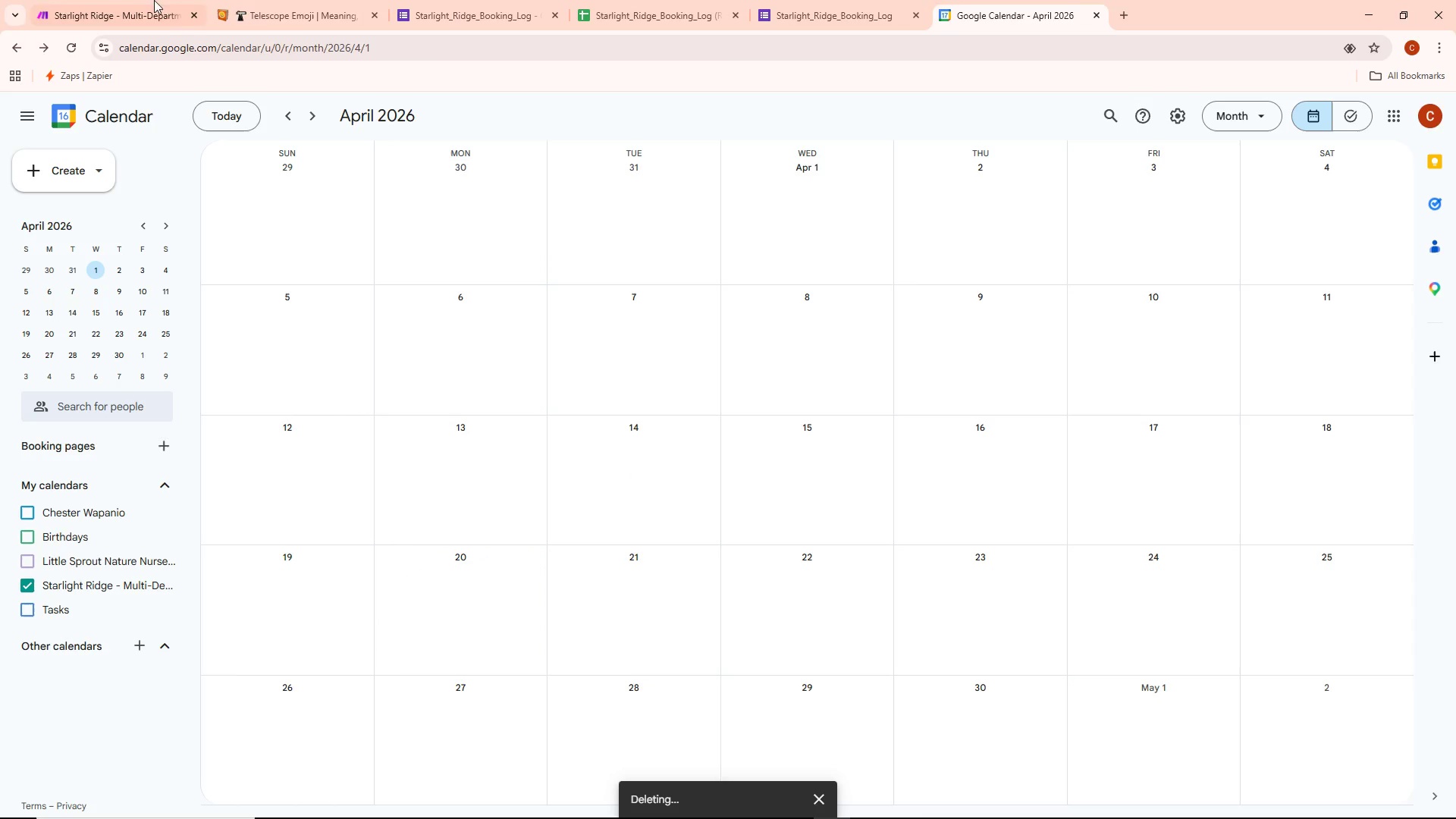 
left_click([126, 0])
 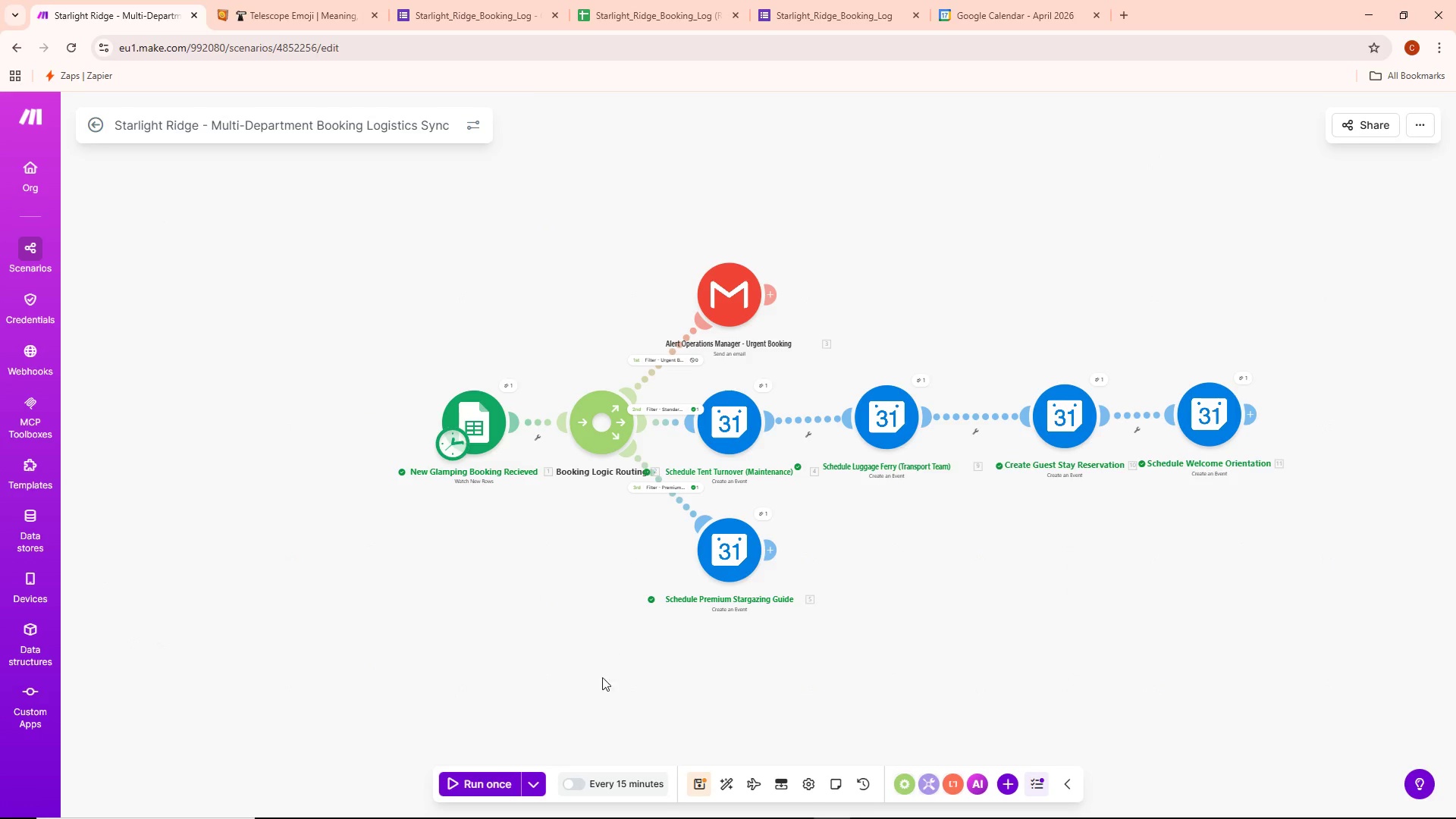 
mouse_move([494, 782])
 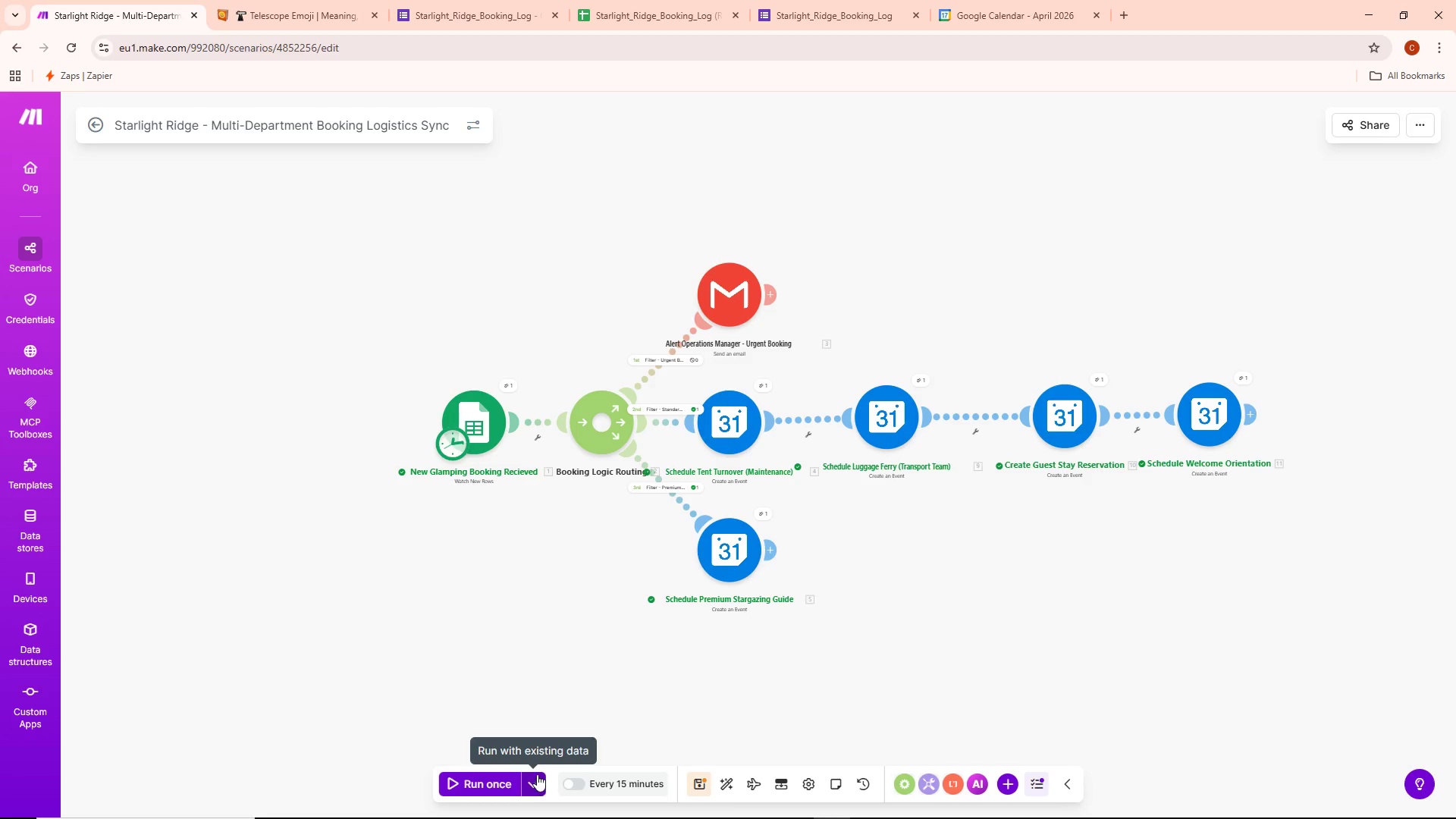 
left_click([537, 774])
 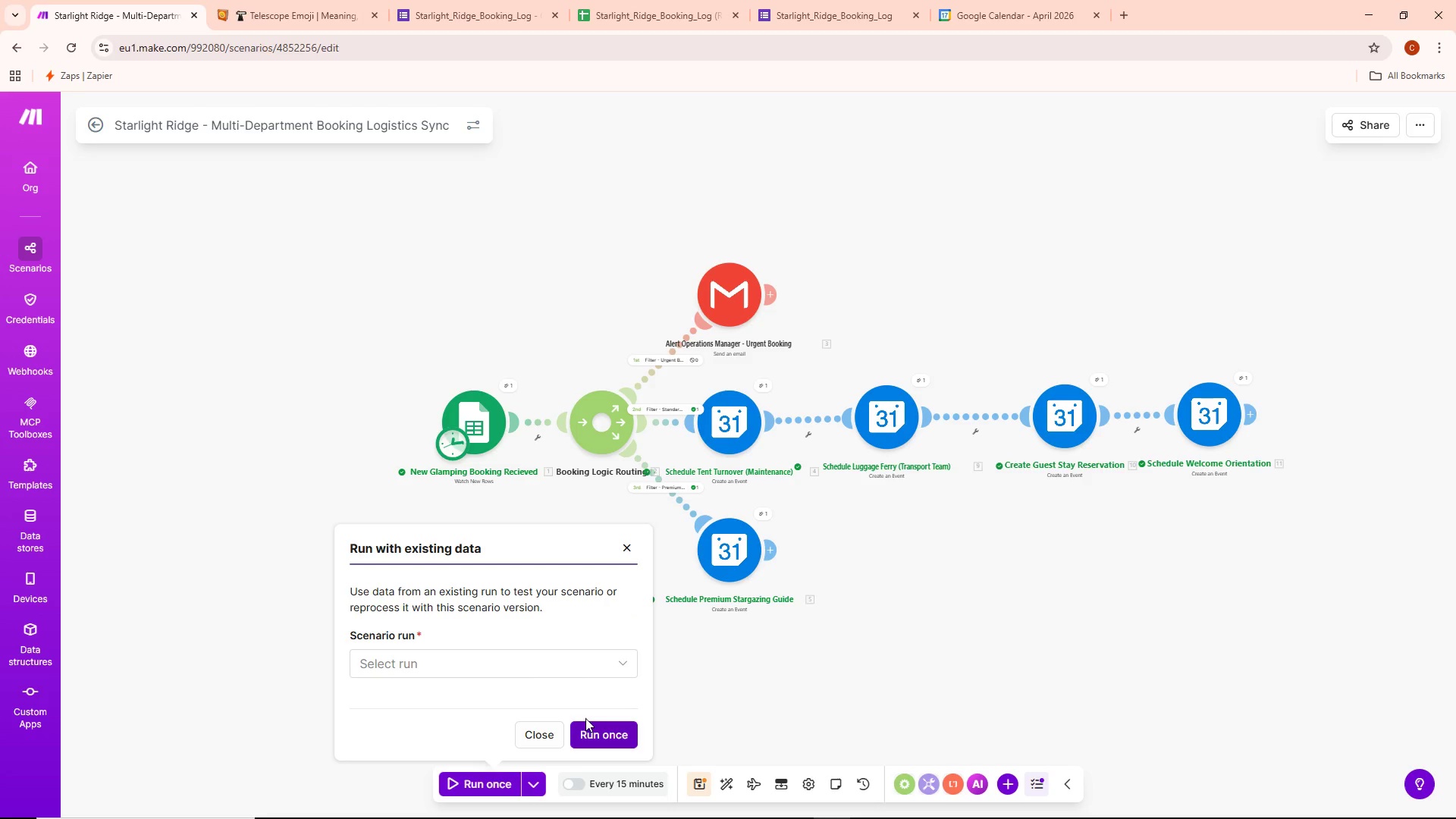 
left_click([598, 667])
 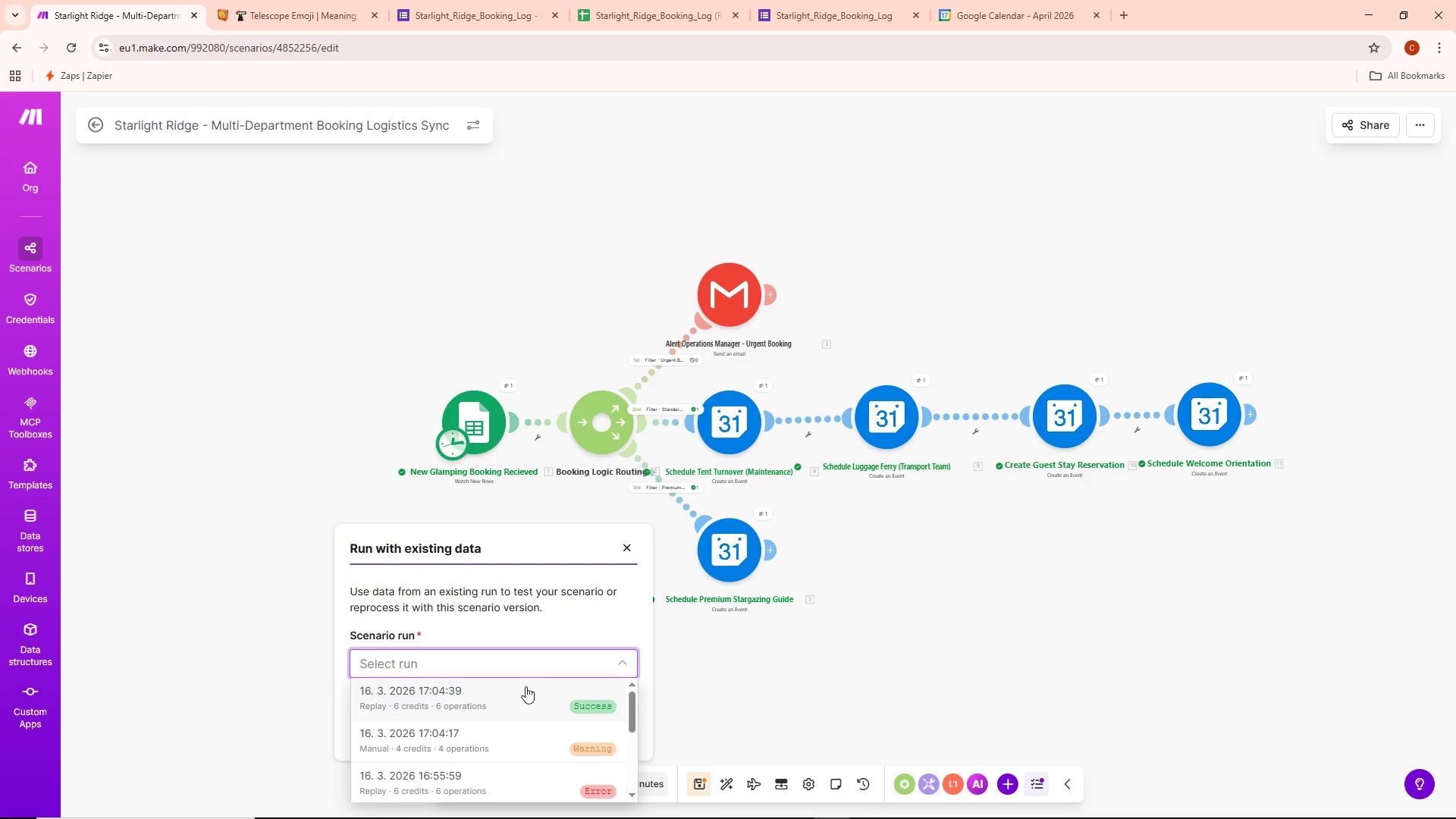 
left_click([516, 719])
 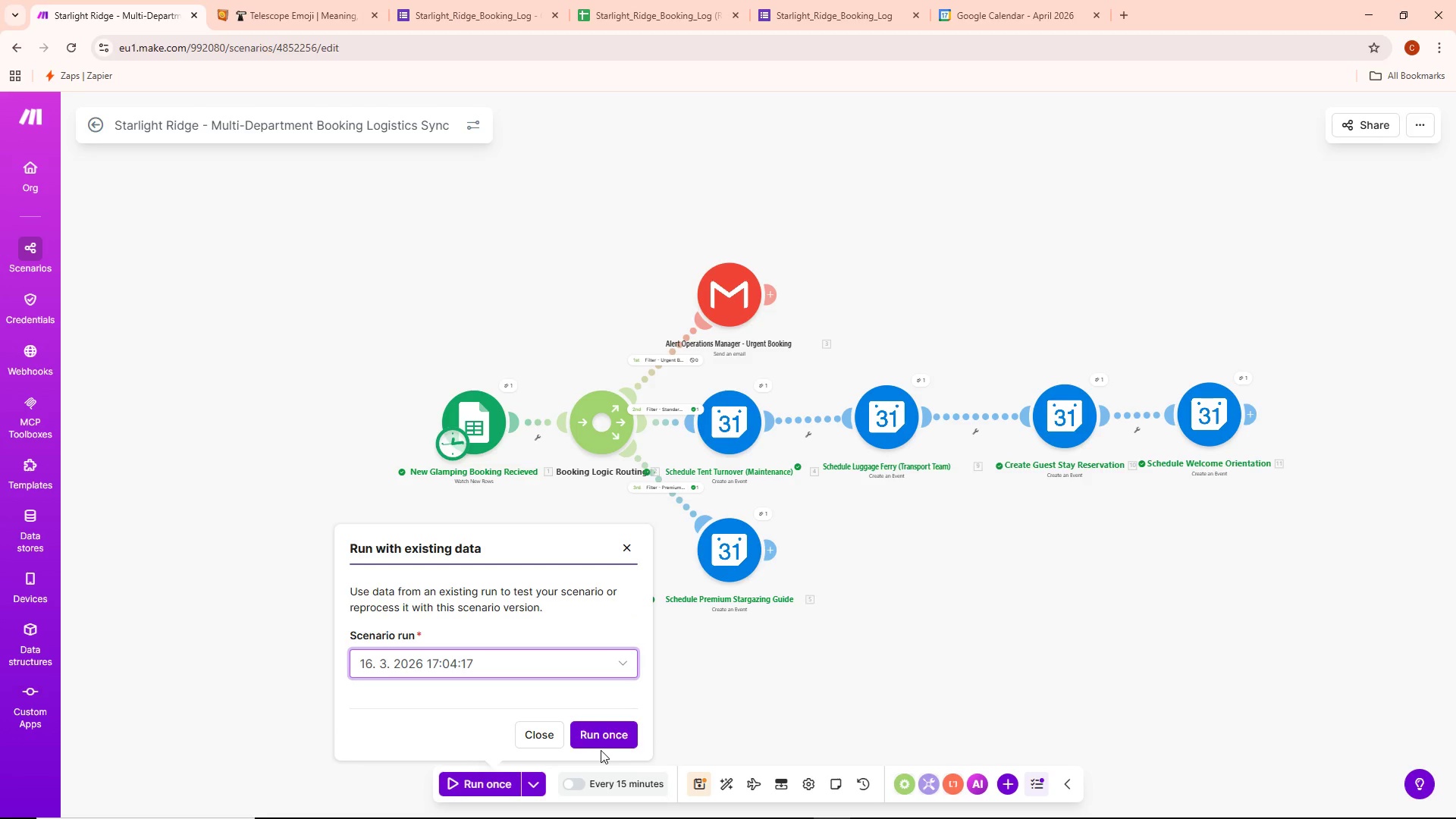 
left_click([606, 739])
 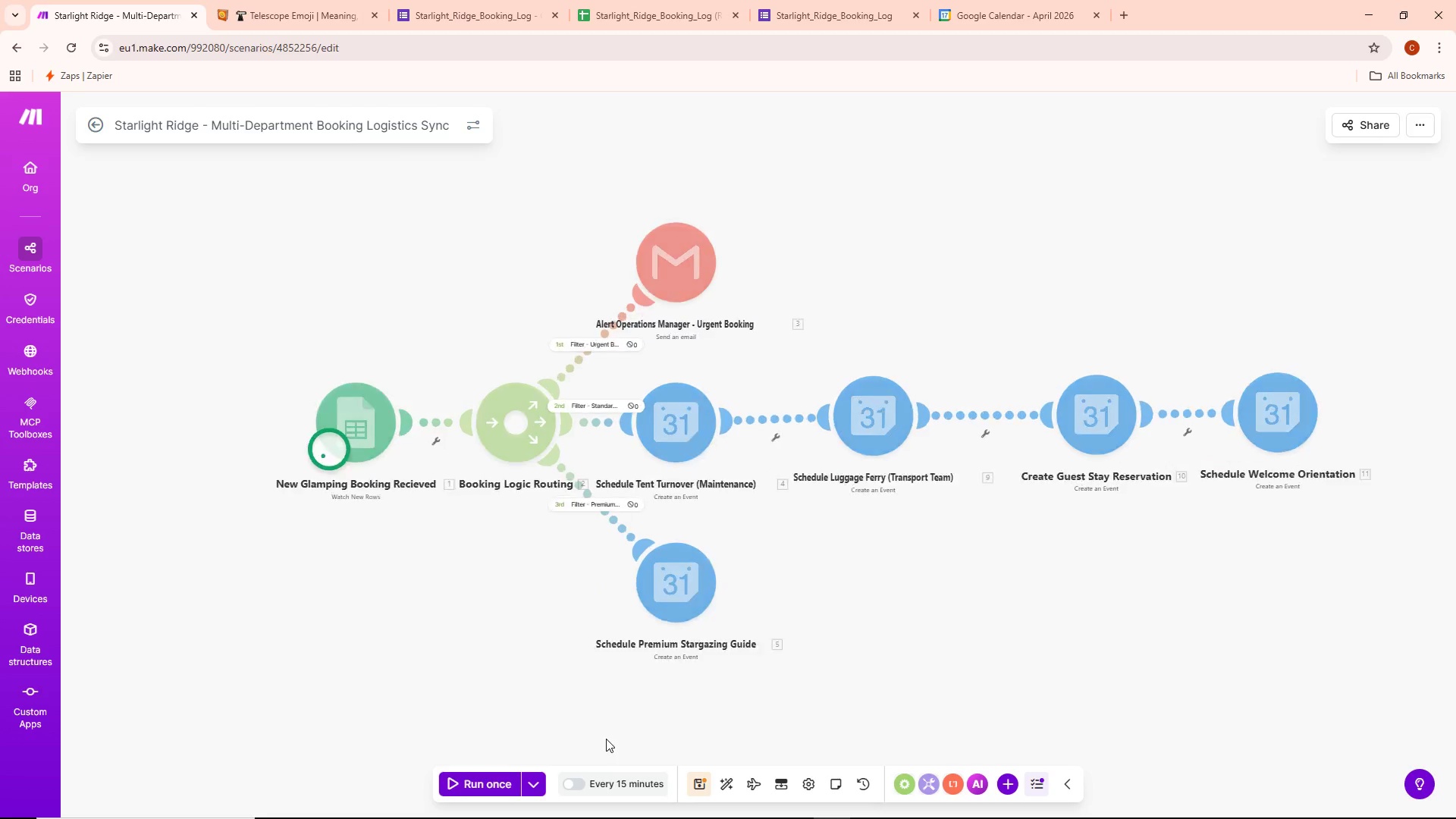 
mouse_move([673, 695])
 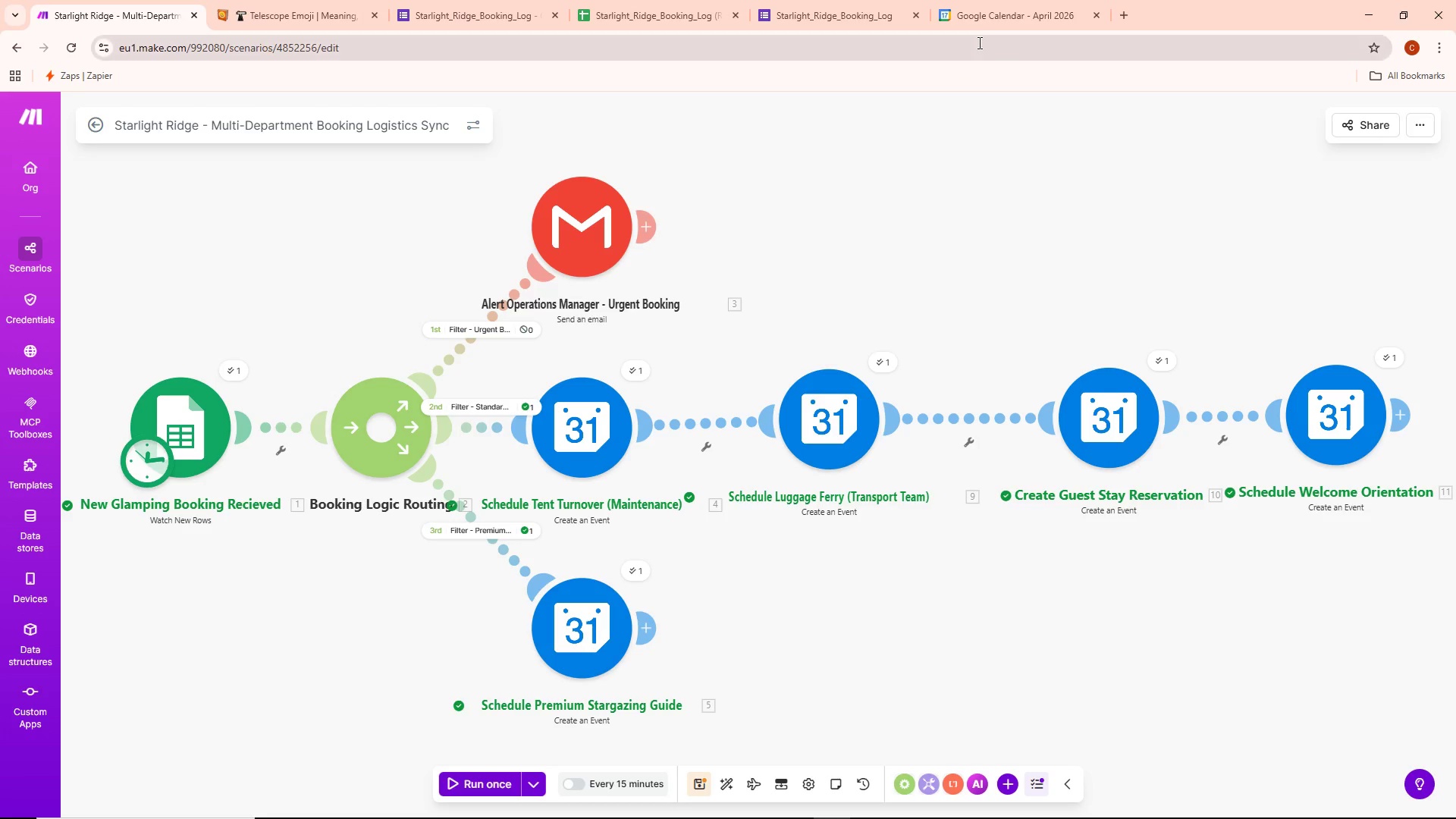 
left_click([983, 20])
 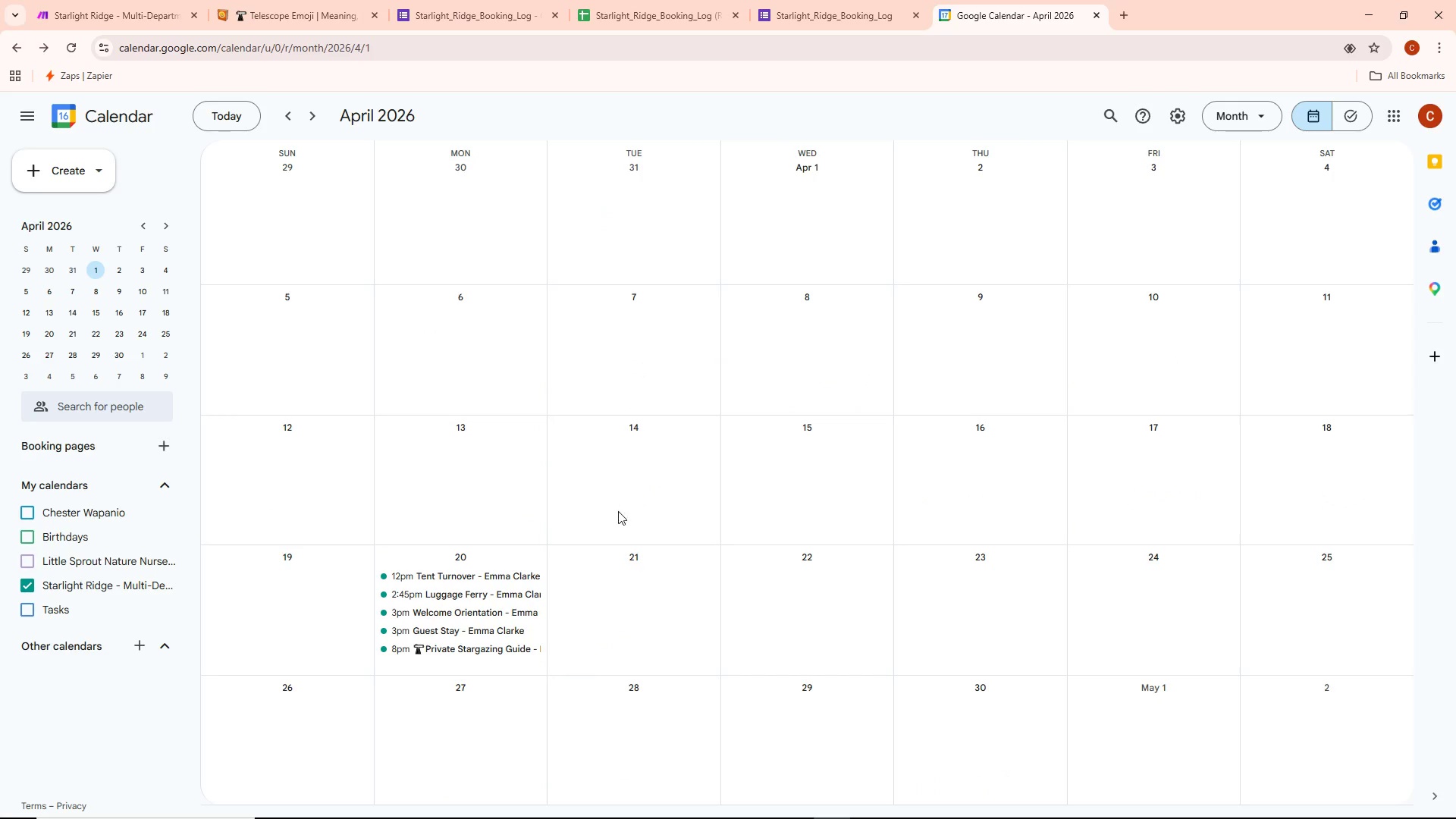 
mouse_move([508, 613])
 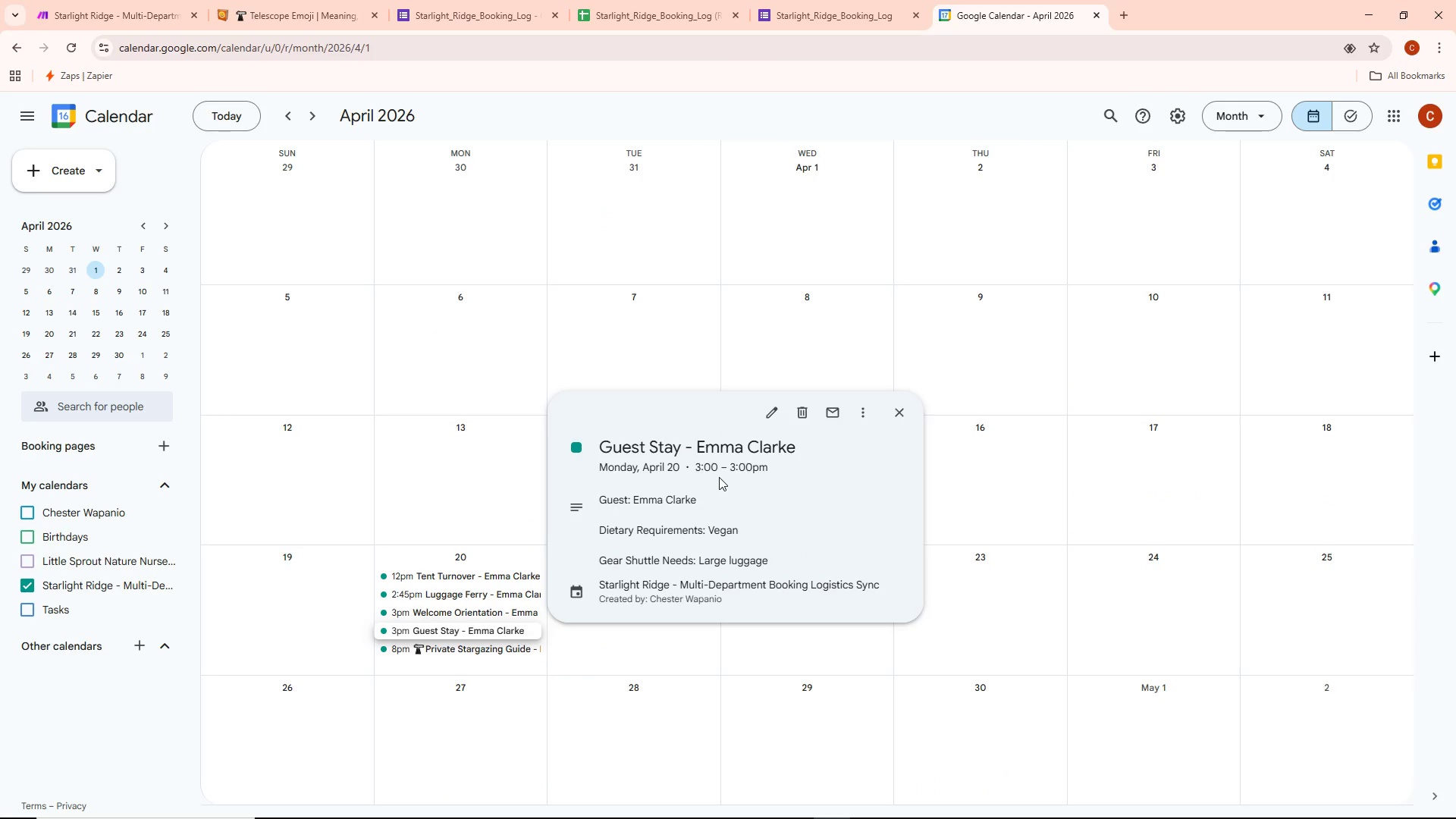 
wait(16.55)
 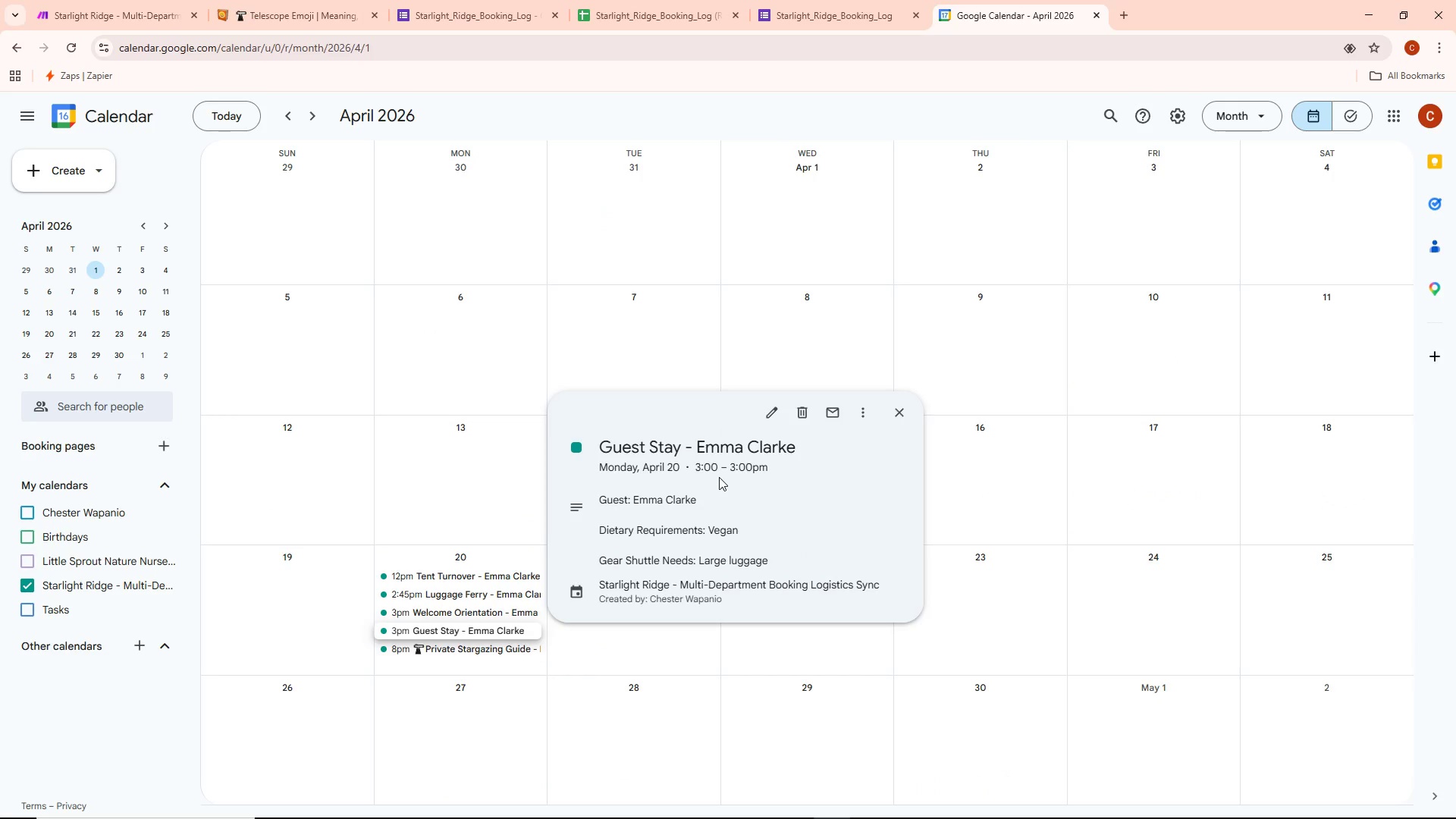 
left_click([457, 615])
 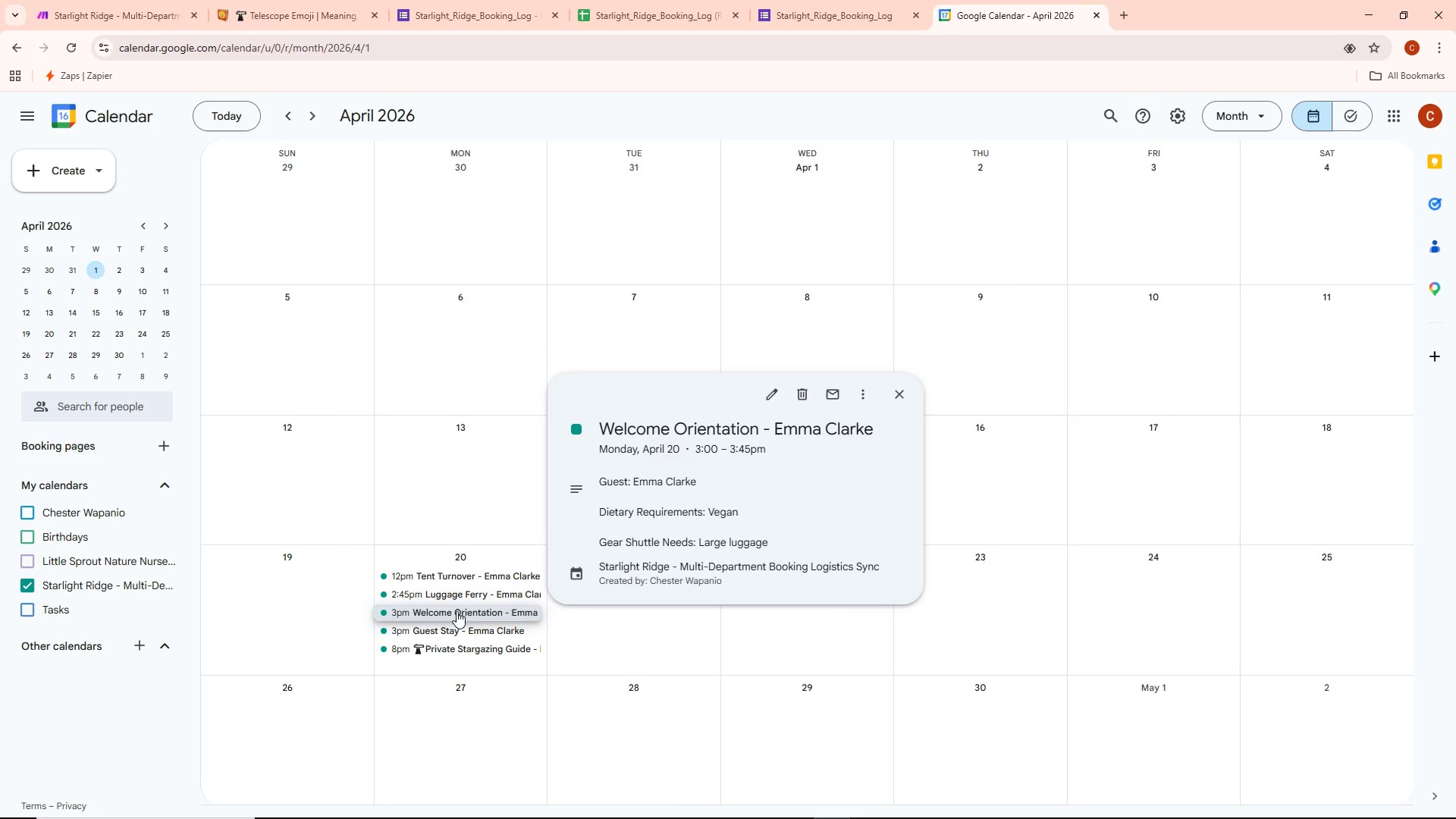 
wait(5.47)
 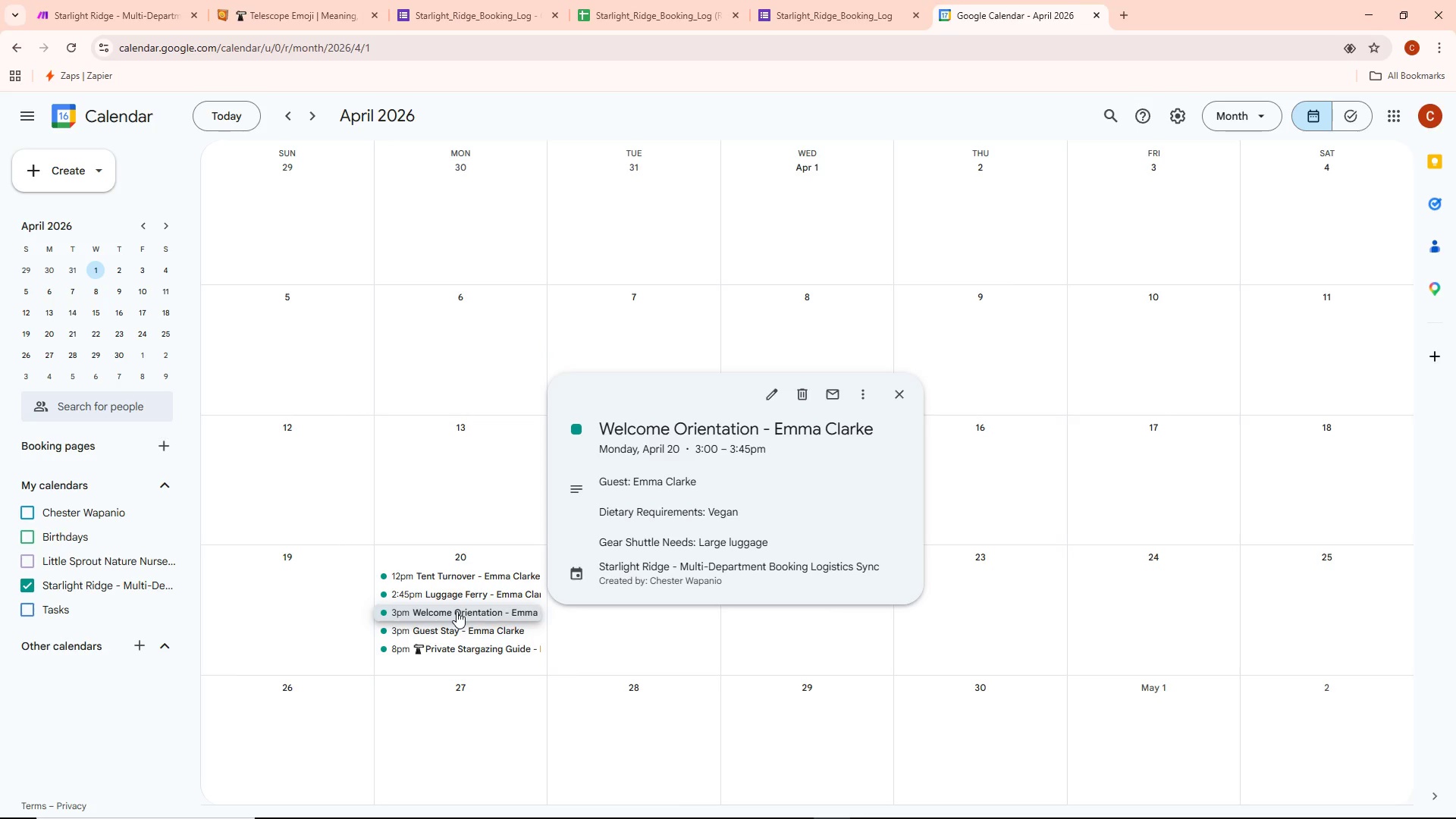 
left_click([482, 572])
 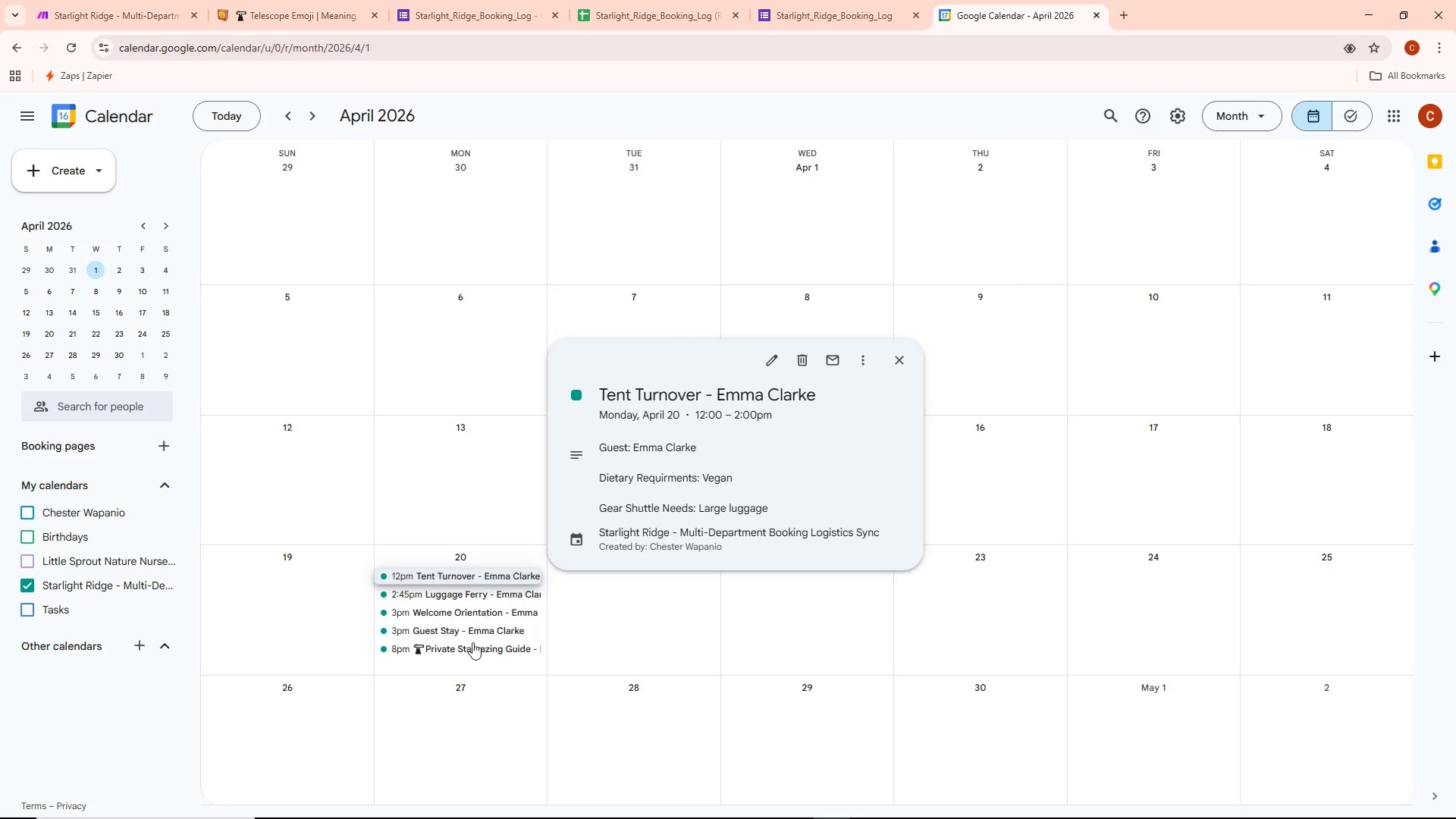 
left_click([469, 654])
 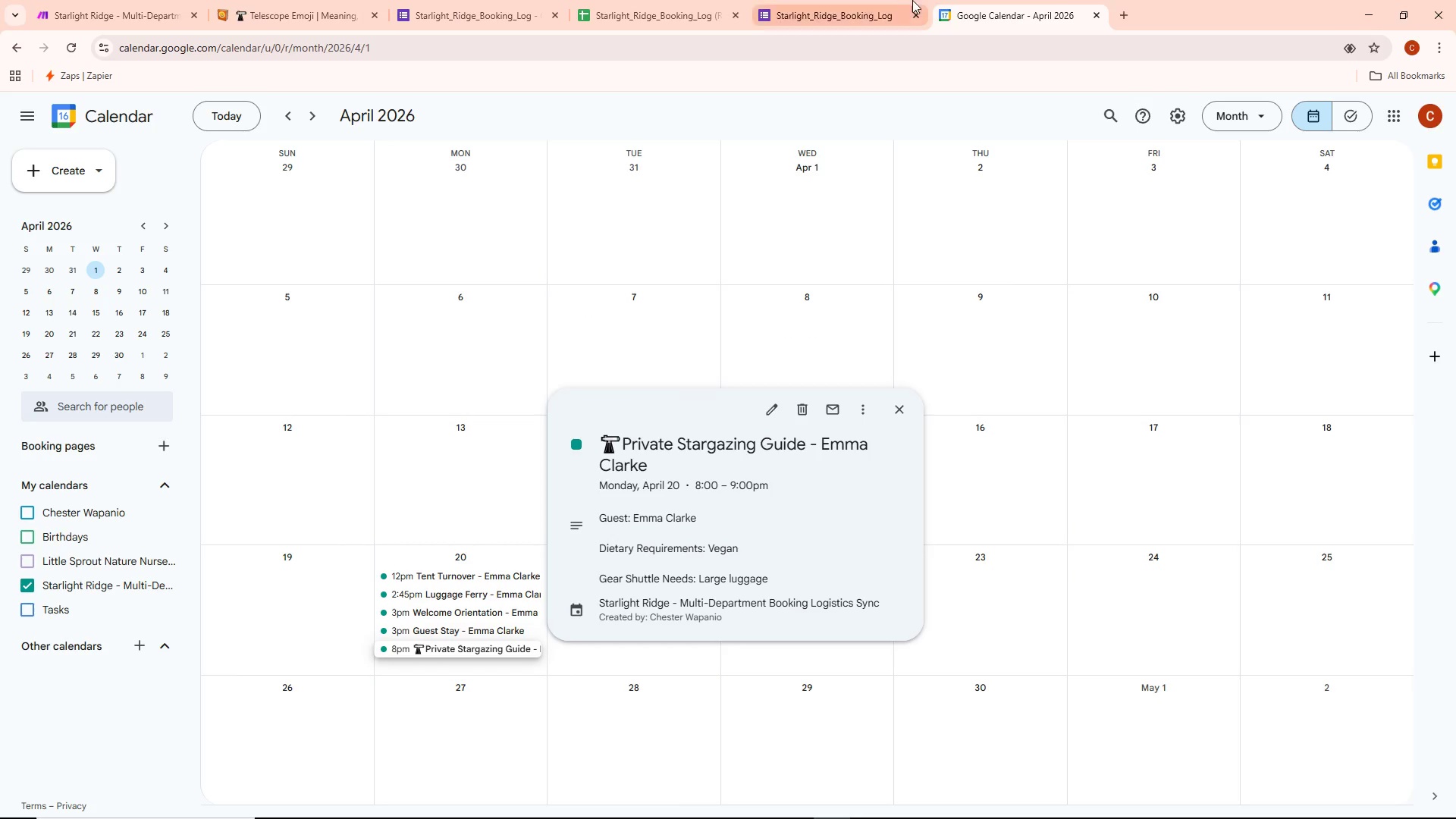 
wait(5.51)
 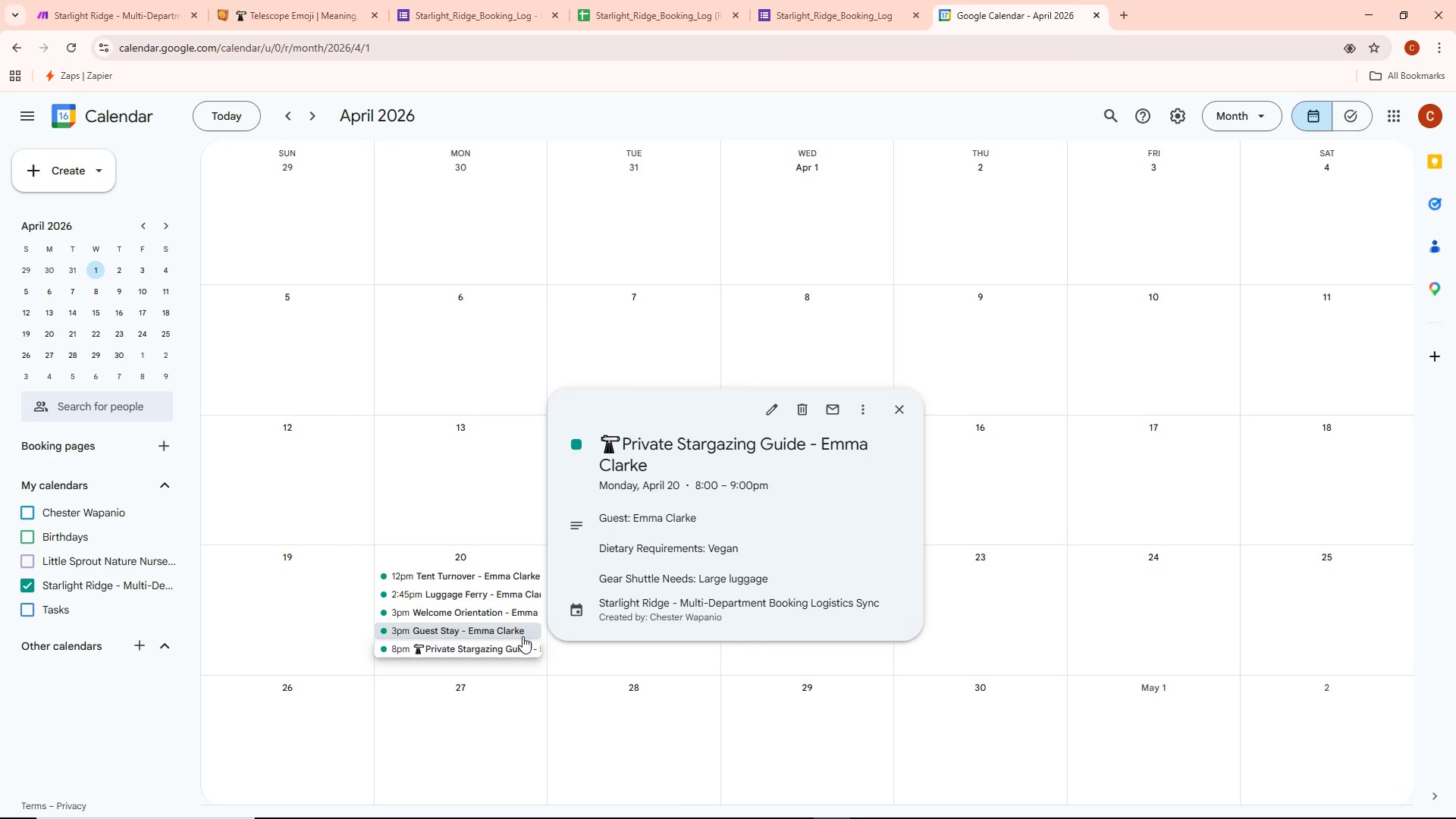 
left_click([518, 0])
 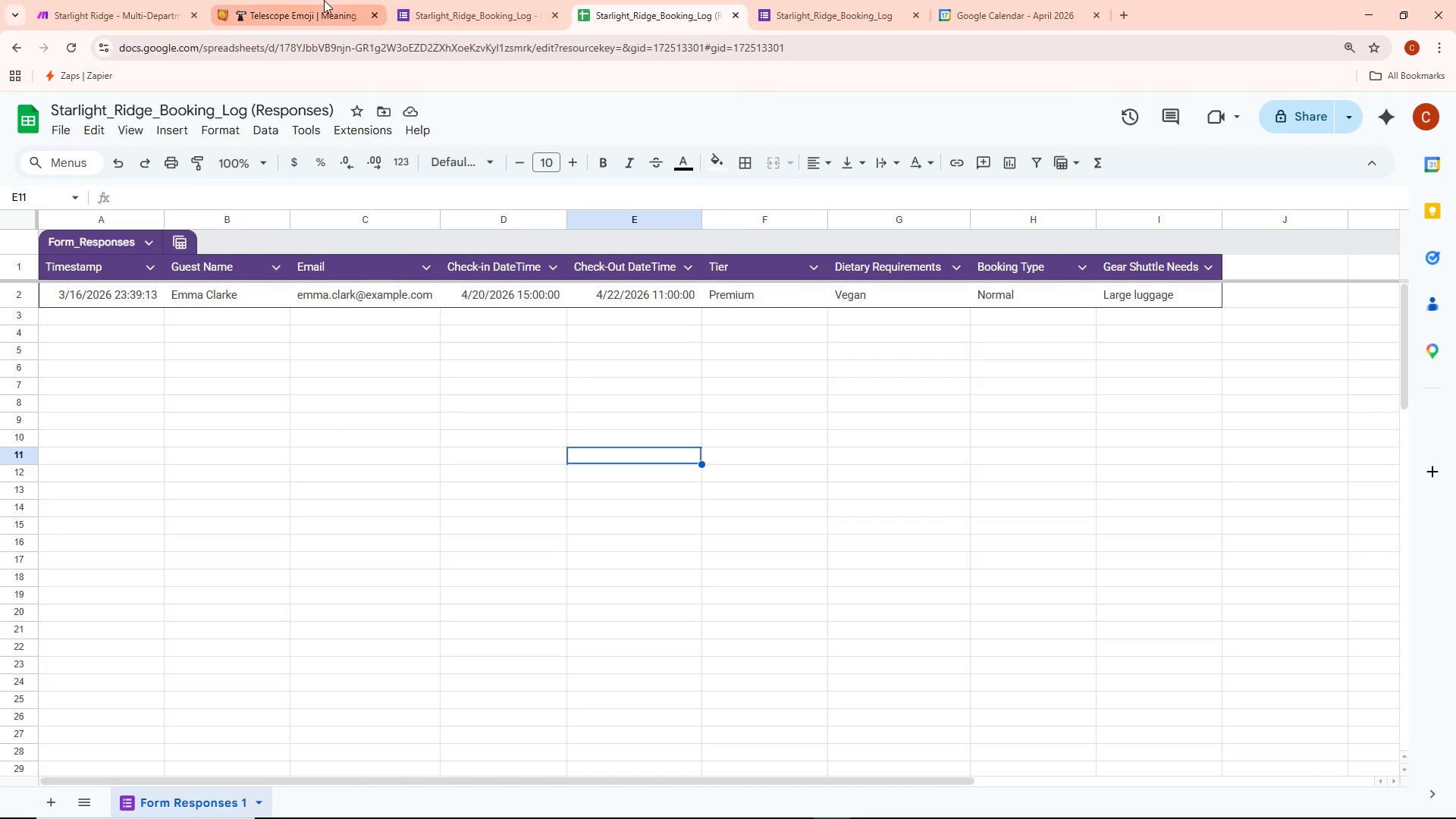 
left_click([148, 0])
 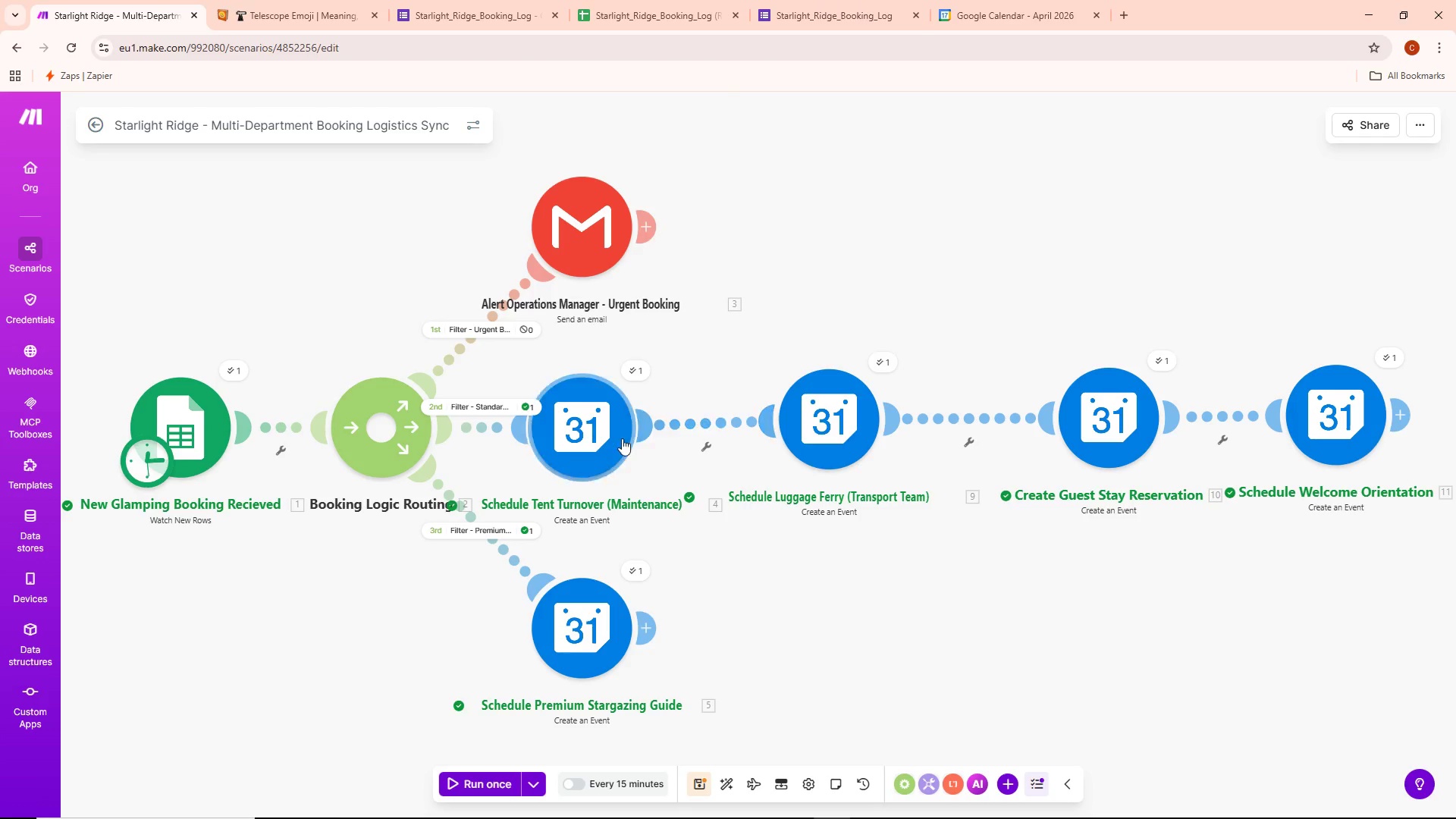 
double_click([622, 438])
 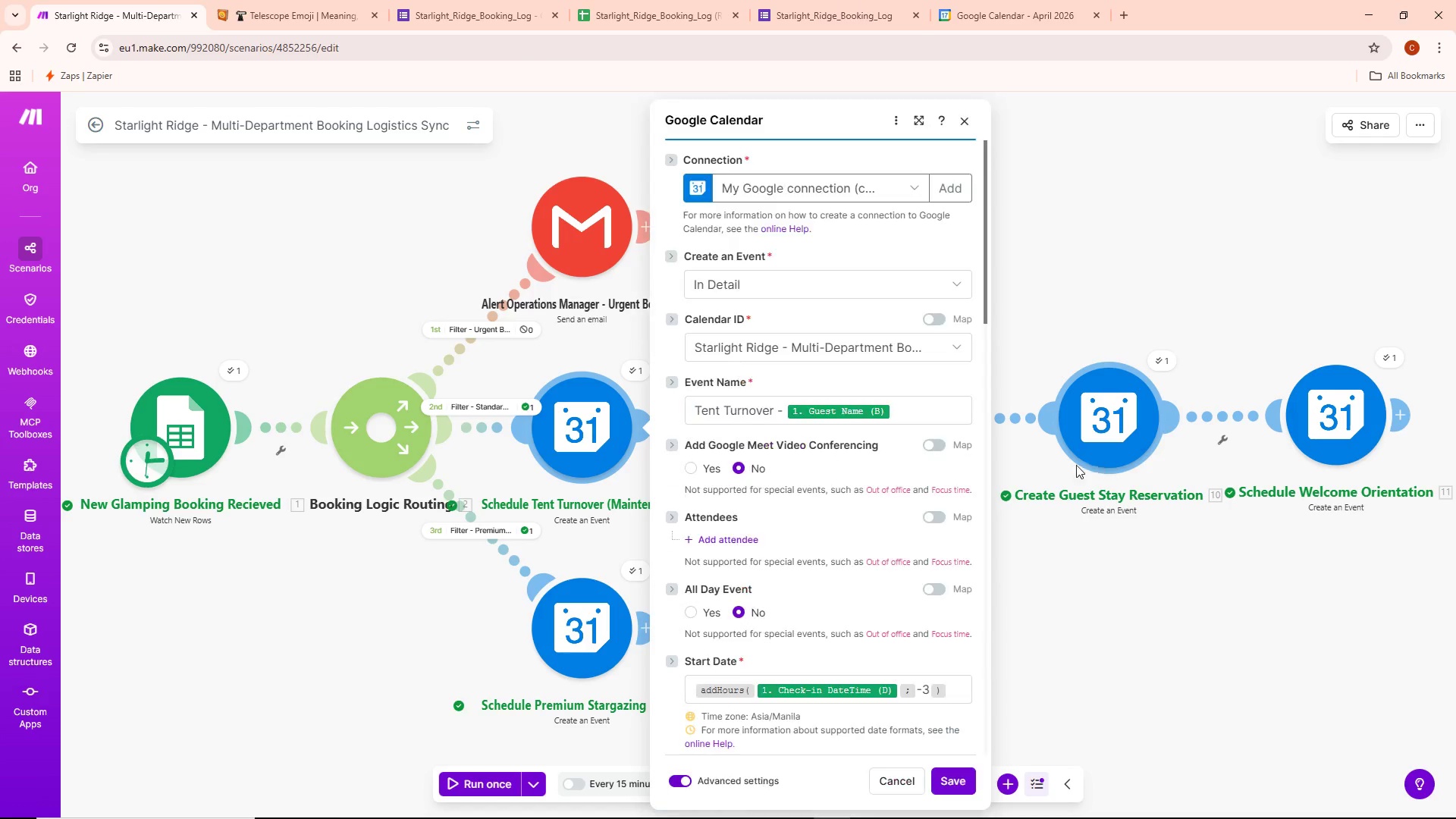 
scroll: coordinate [940, 539], scroll_direction: down, amount: 3.0
 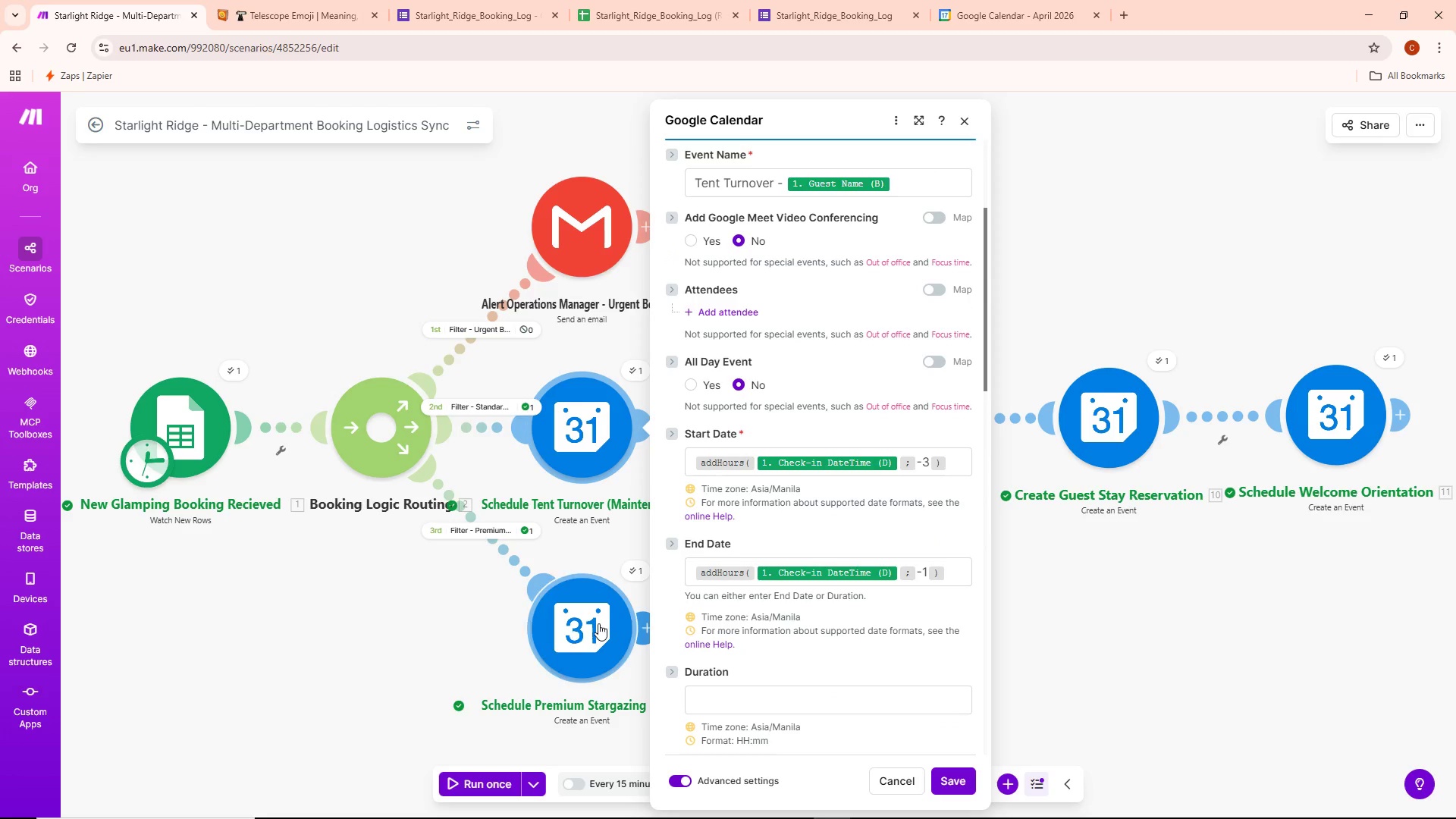 
left_click([591, 629])
 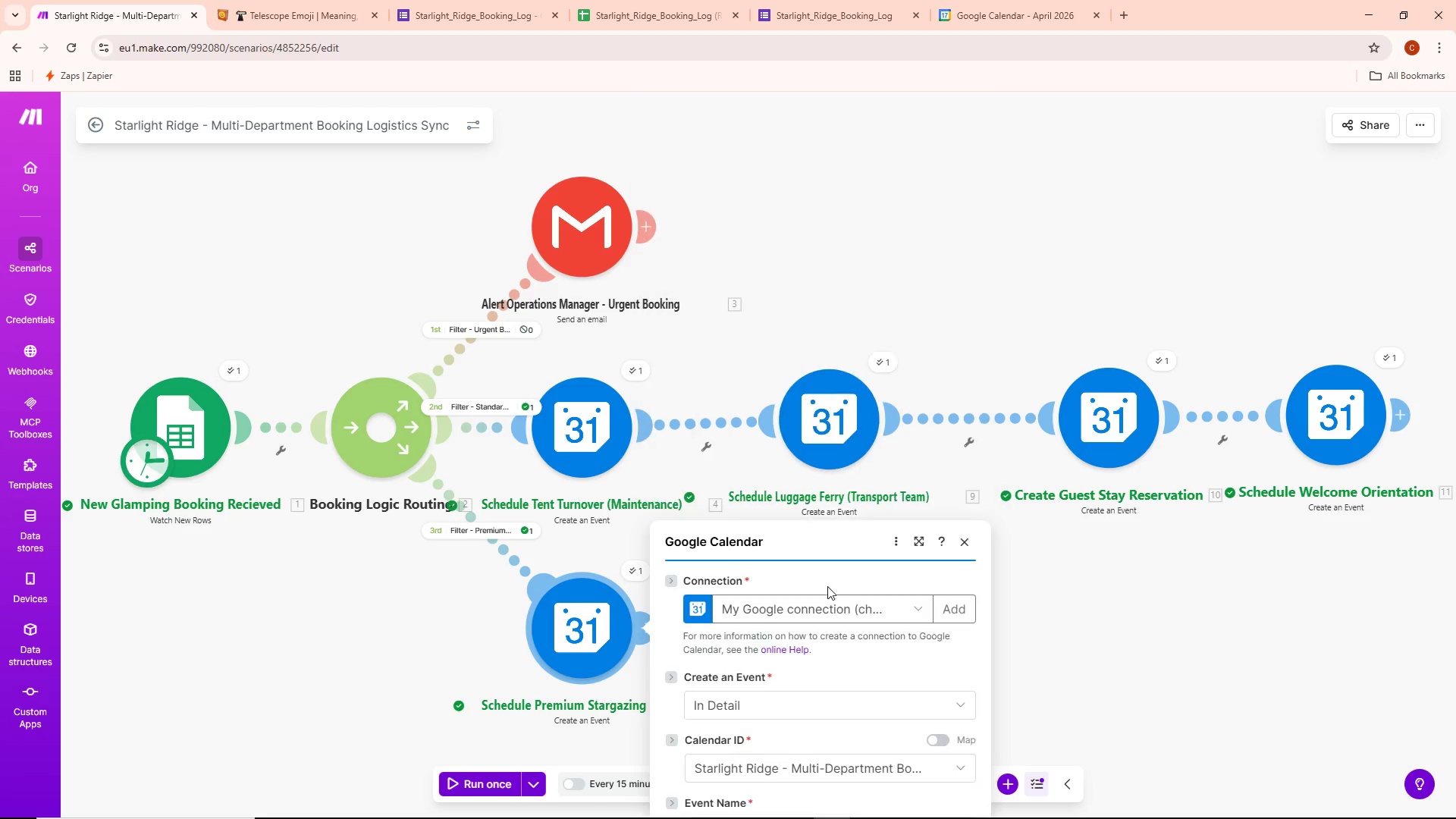 
scroll: coordinate [827, 586], scroll_direction: down, amount: 15.0
 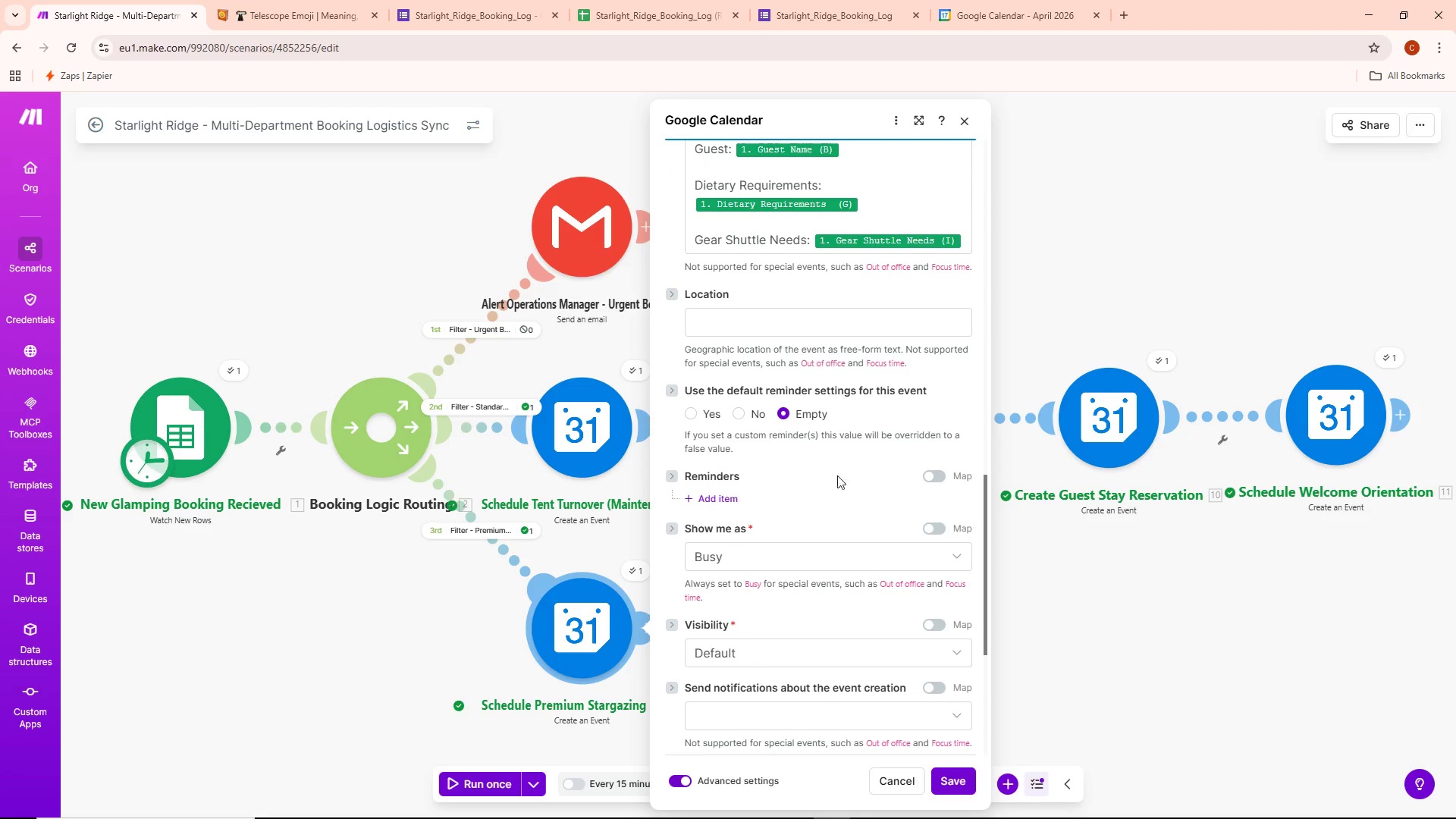 
scroll: coordinate [827, 374], scroll_direction: up, amount: 3.0
 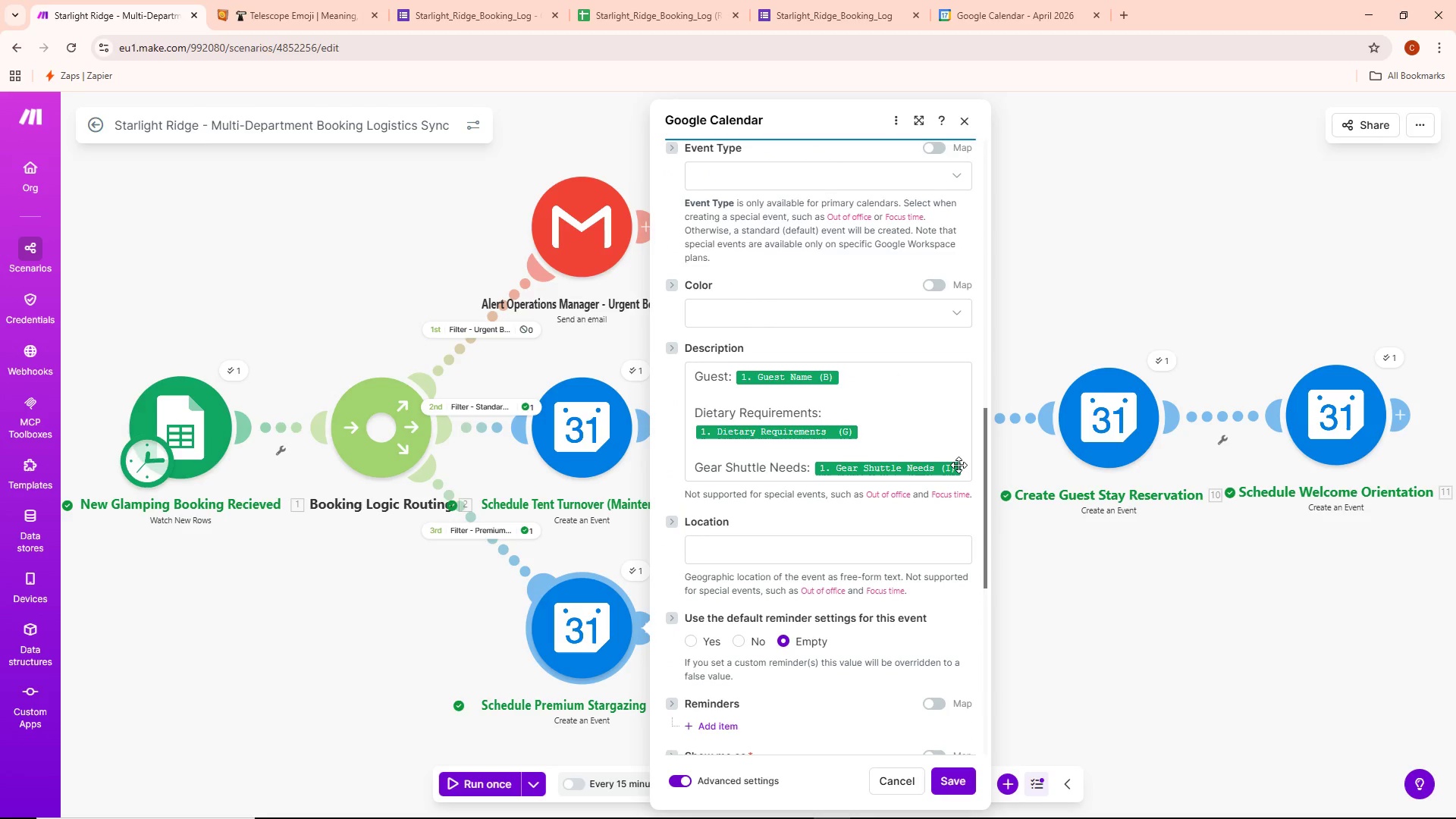 
left_click([962, 466])
 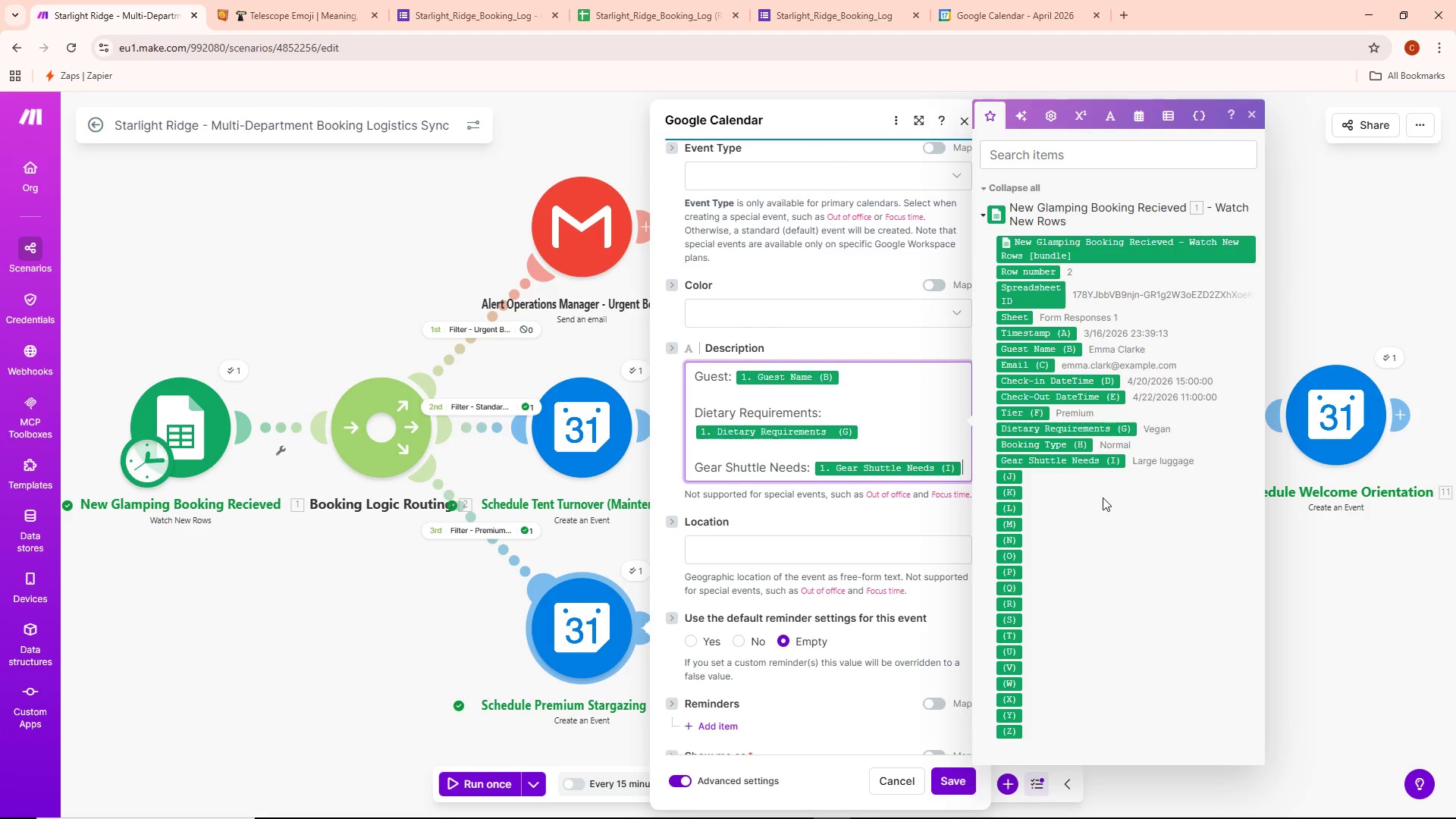 
key(Enter)
 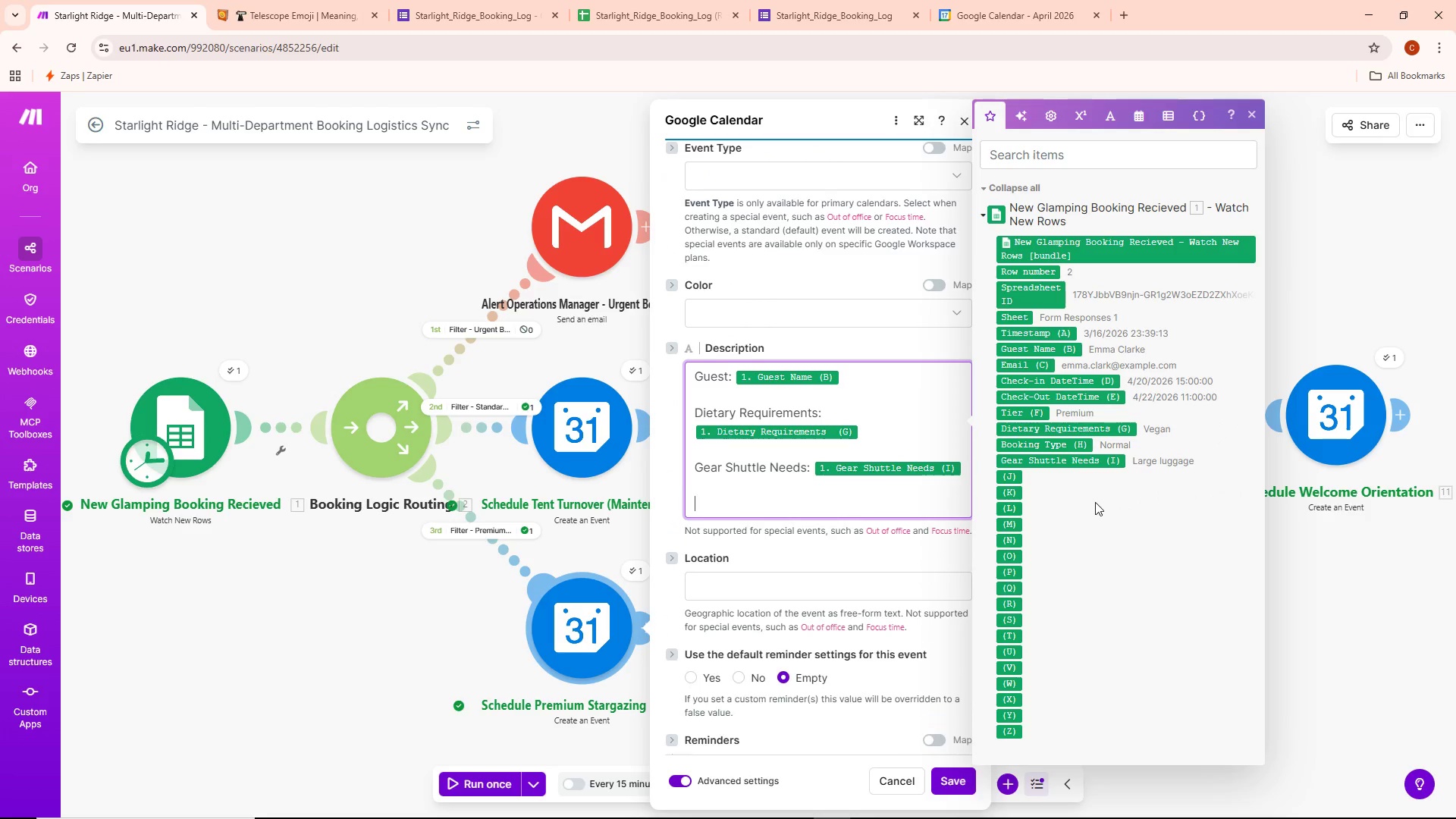 
key(Enter)
 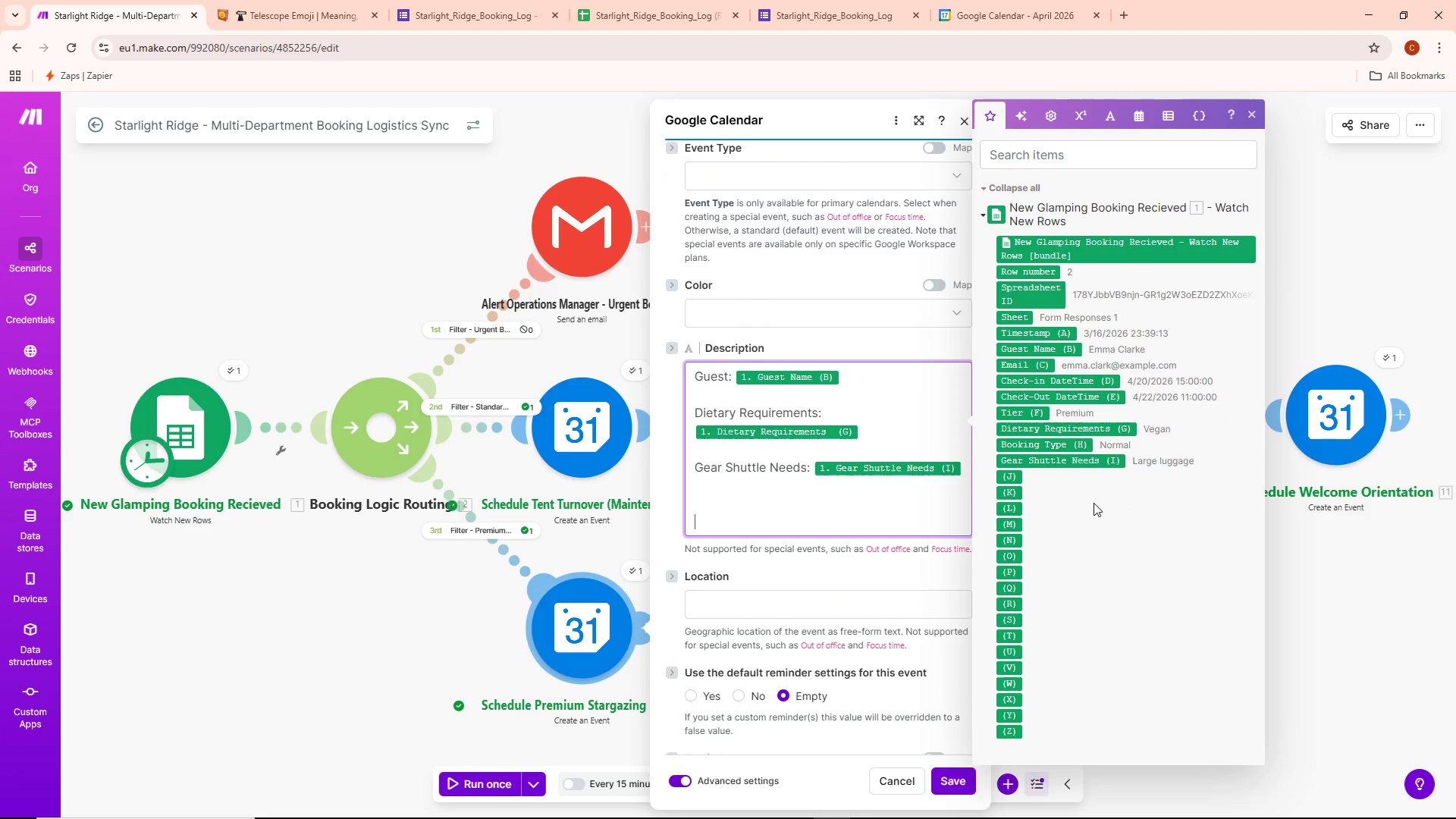 
key(Enter)
 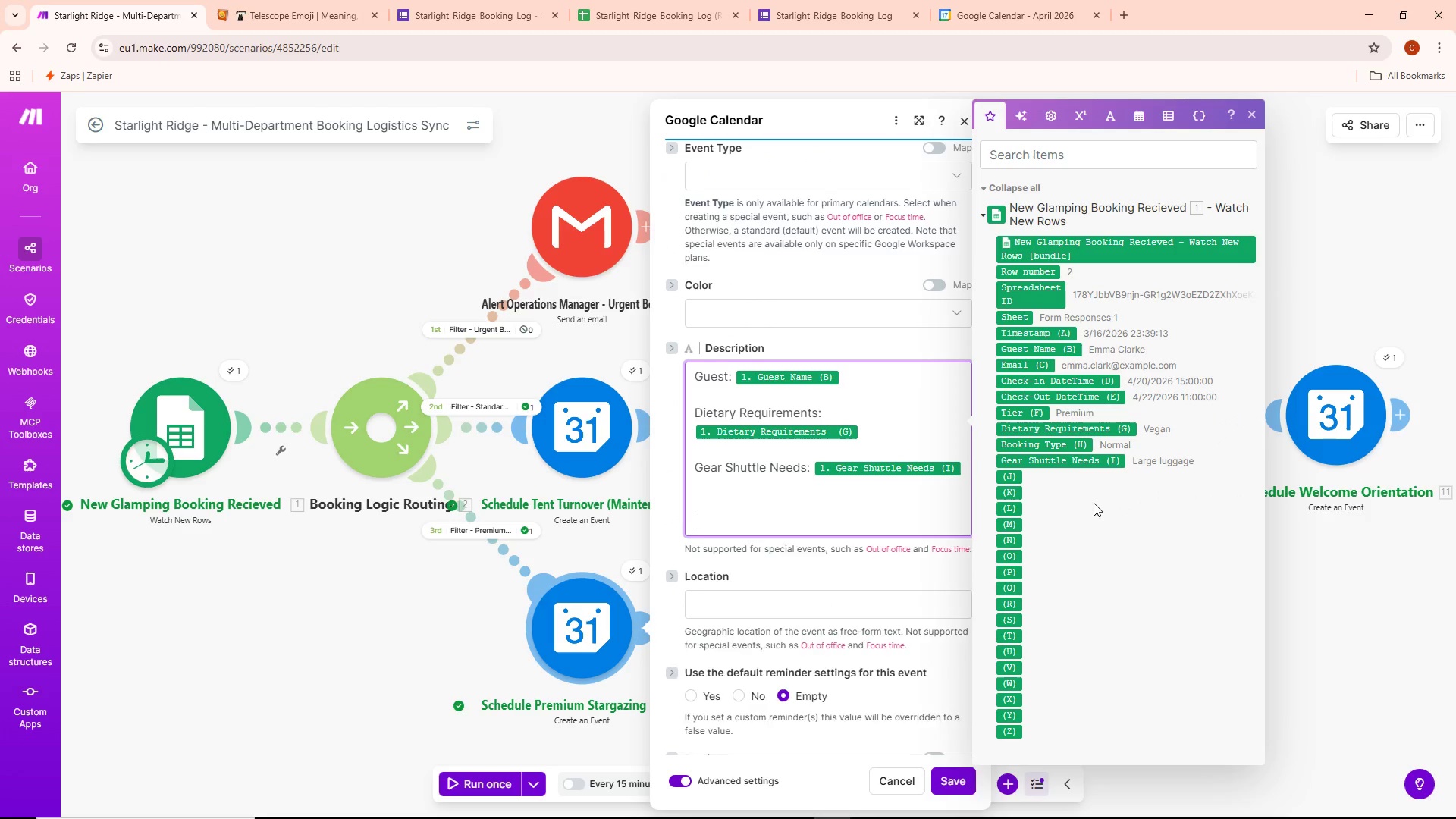 
key(Enter)
 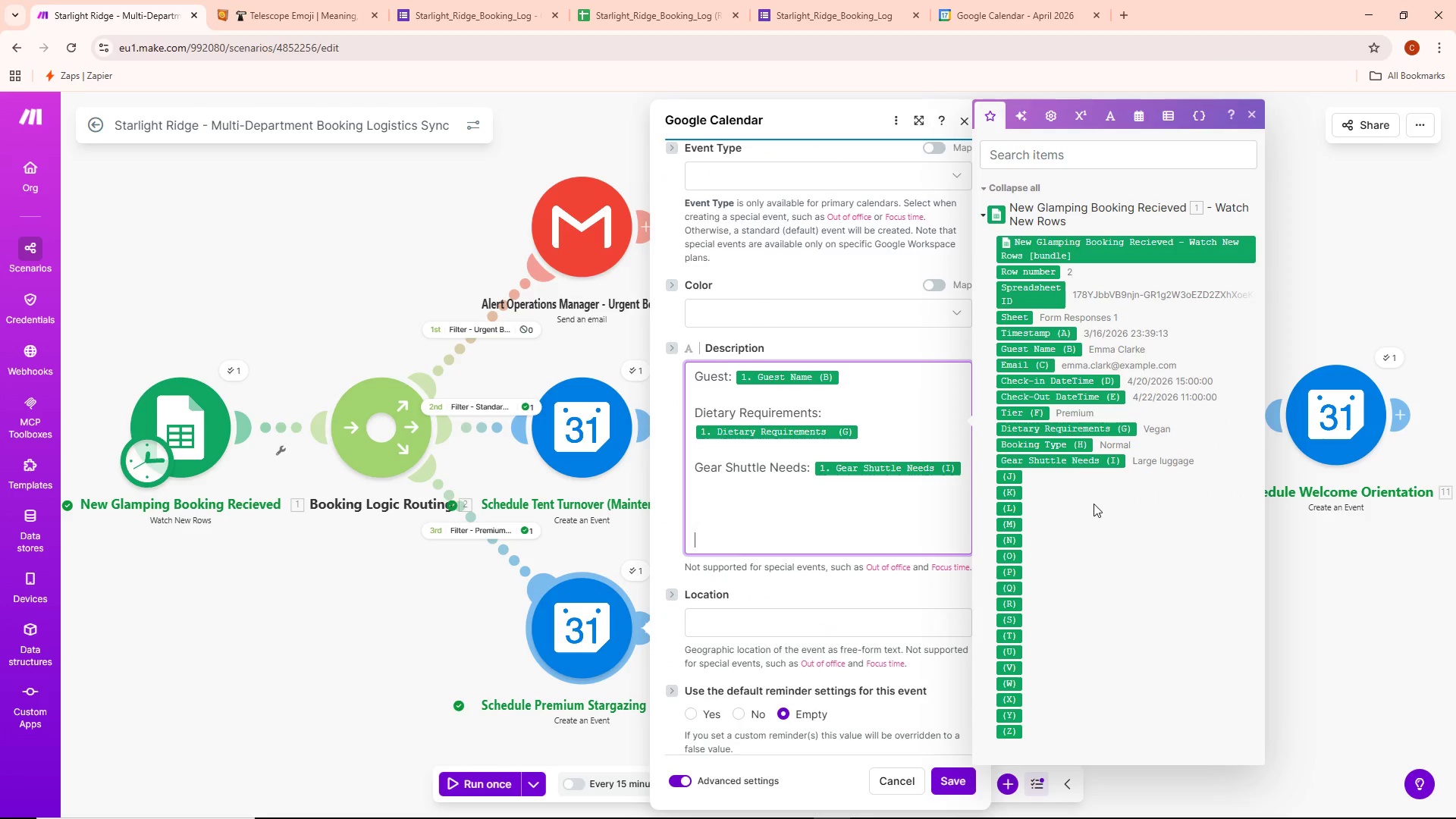 
key(Enter)
 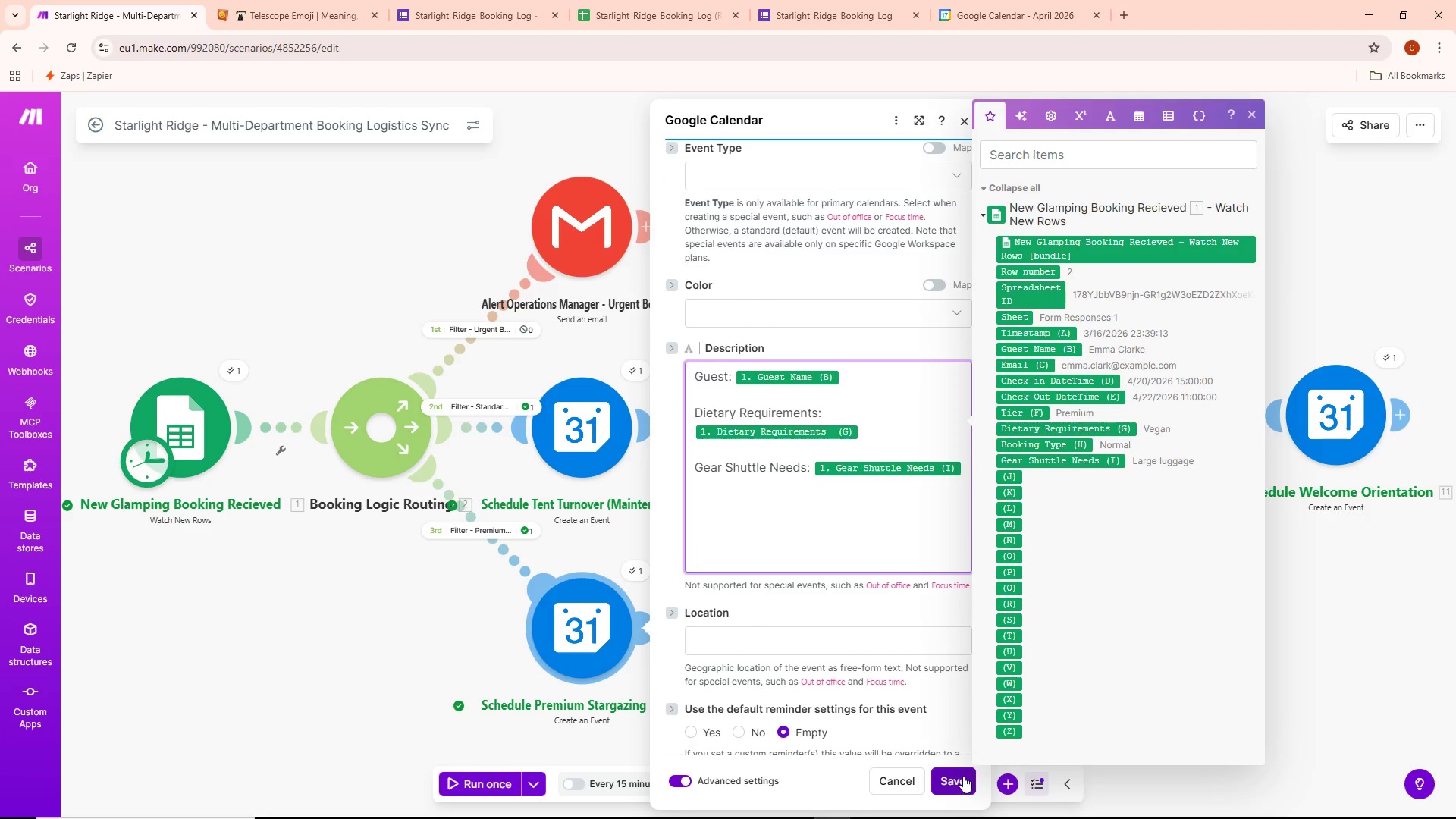 
left_click([963, 776])
 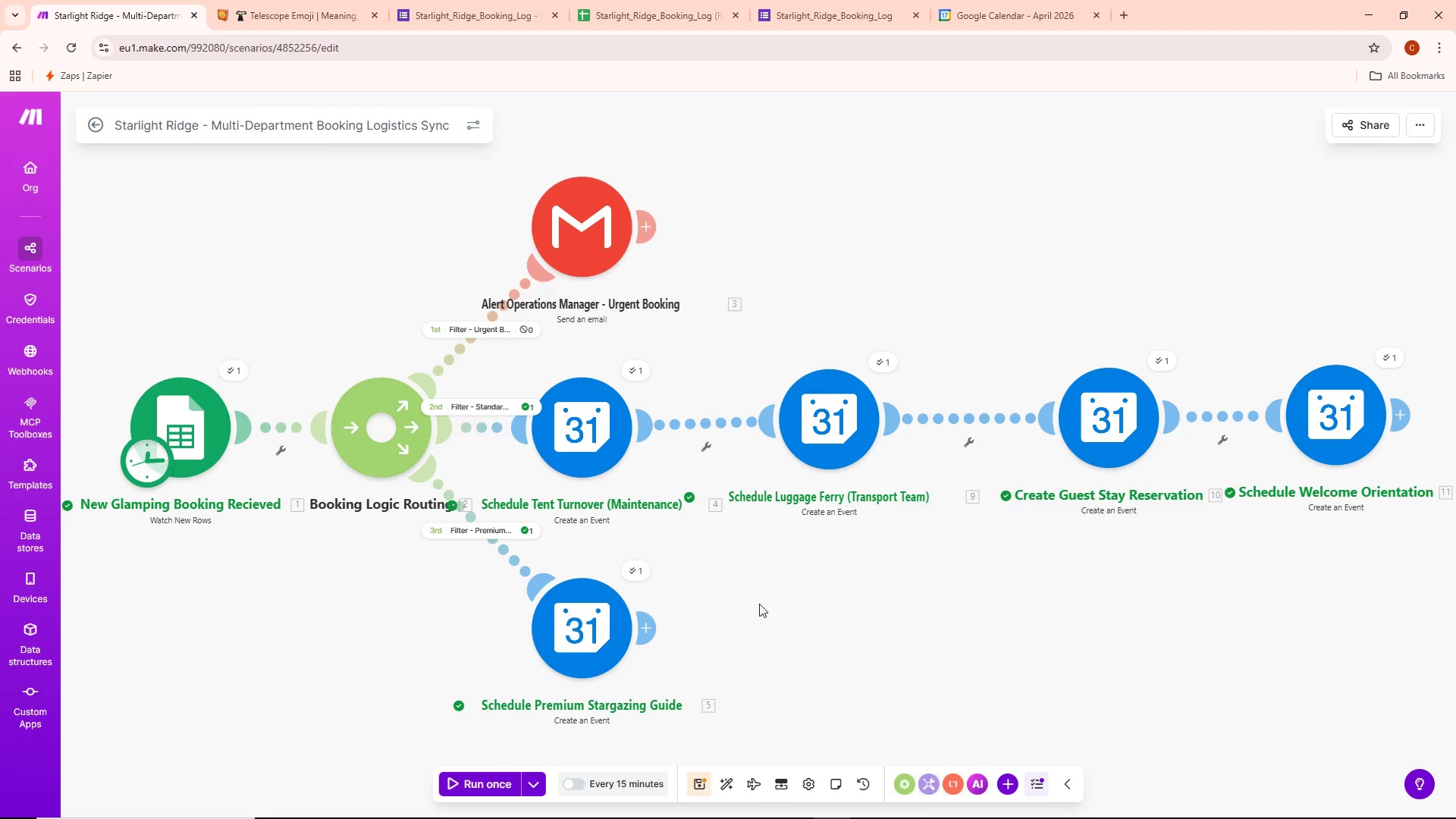 
left_click_drag(start_coordinate=[757, 598], to_coordinate=[1013, 595])
 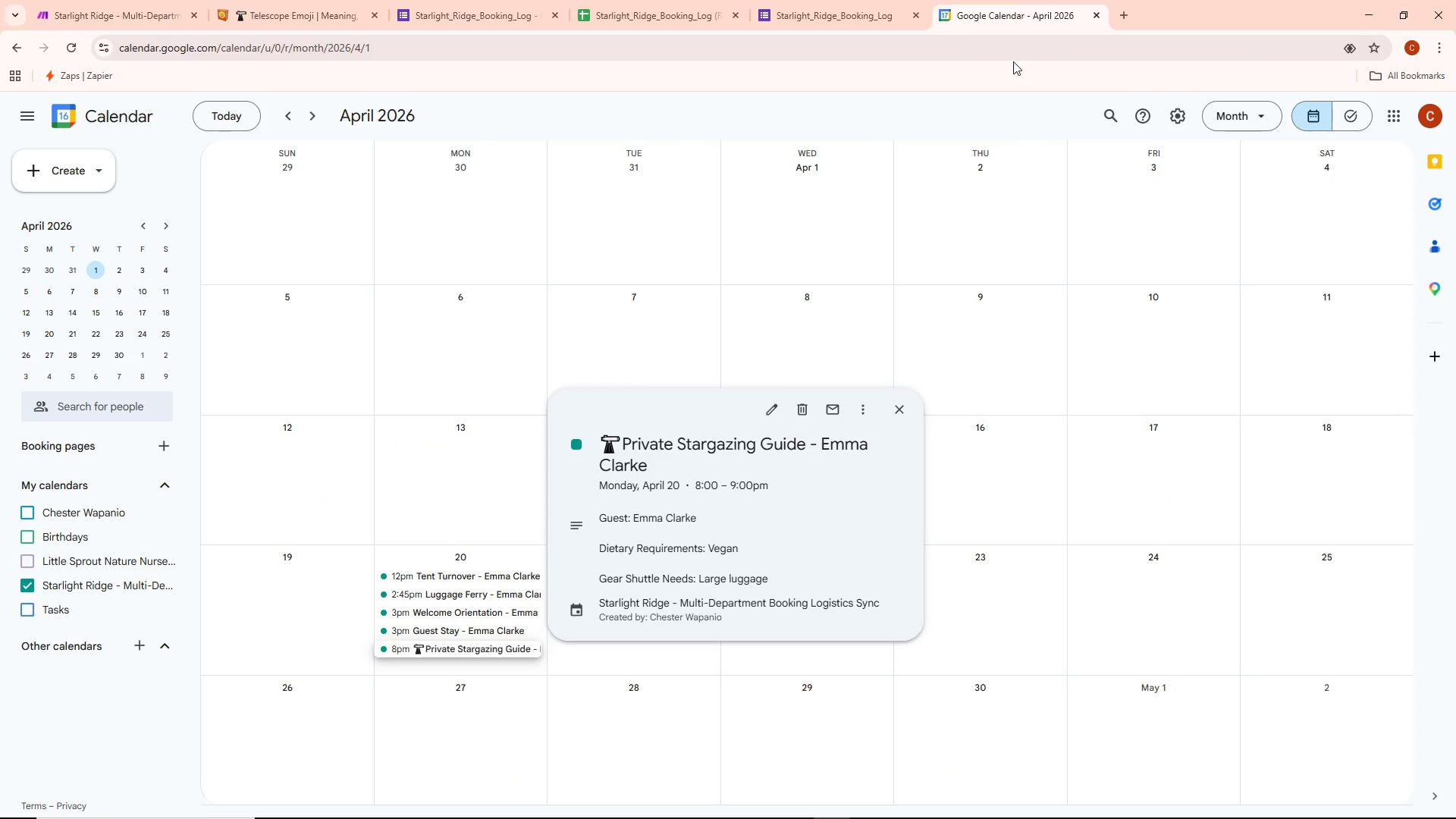 
wait(6.77)
 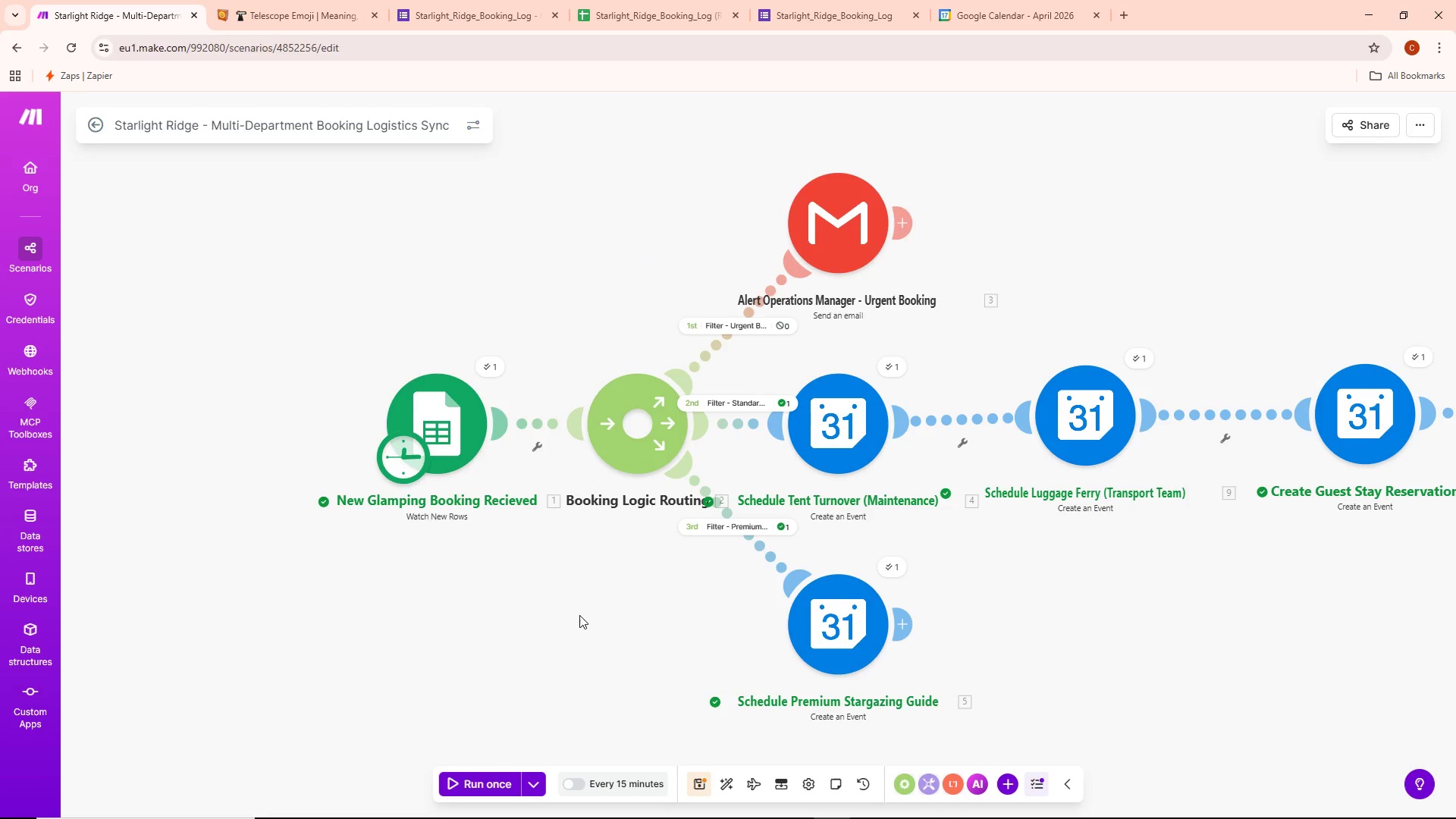 
key(Alt+AltLeft)
 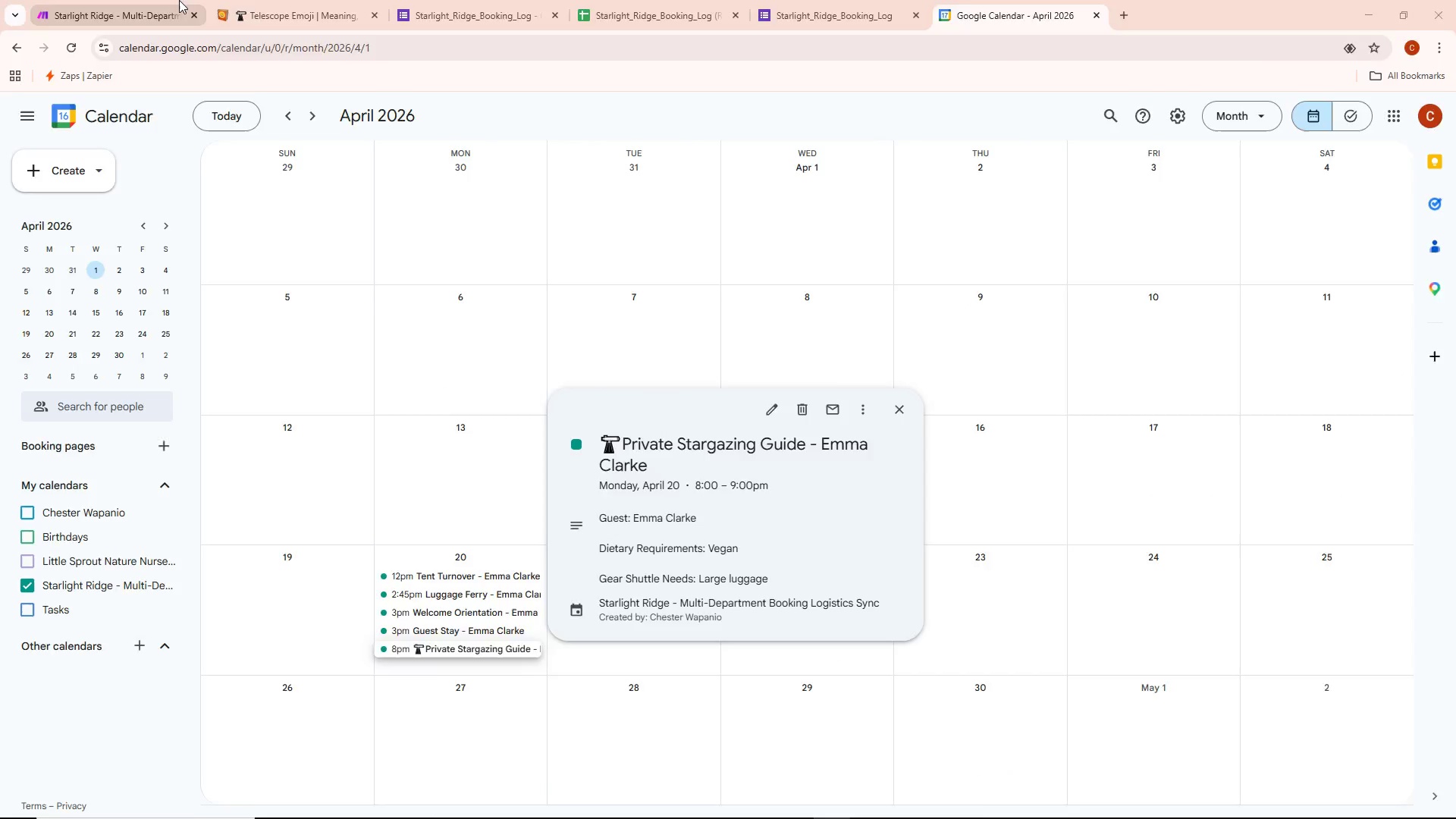 
key(Alt+Tab)